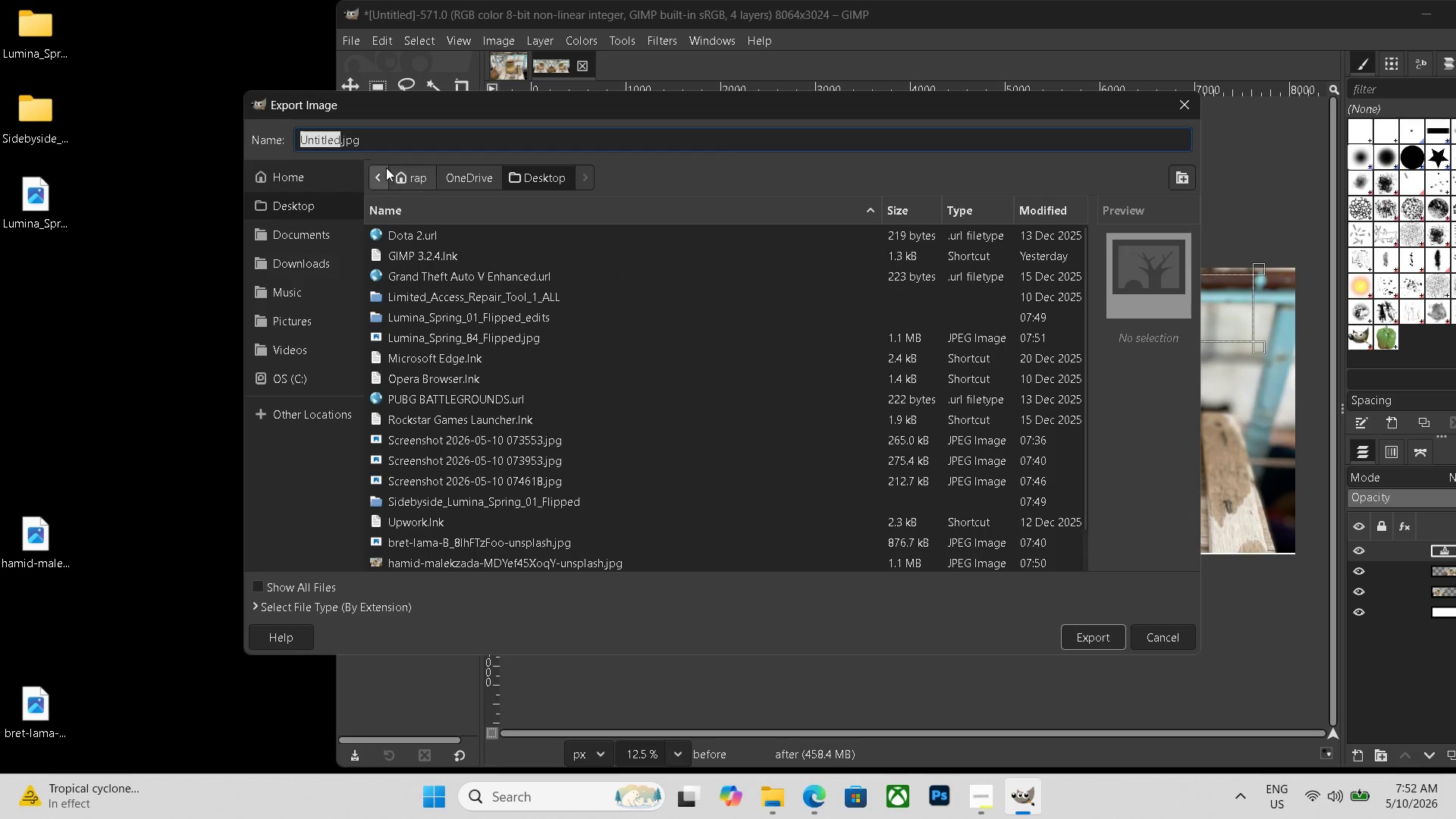 
left_click_drag(start_coordinate=[396, 139], to_coordinate=[238, 119])
 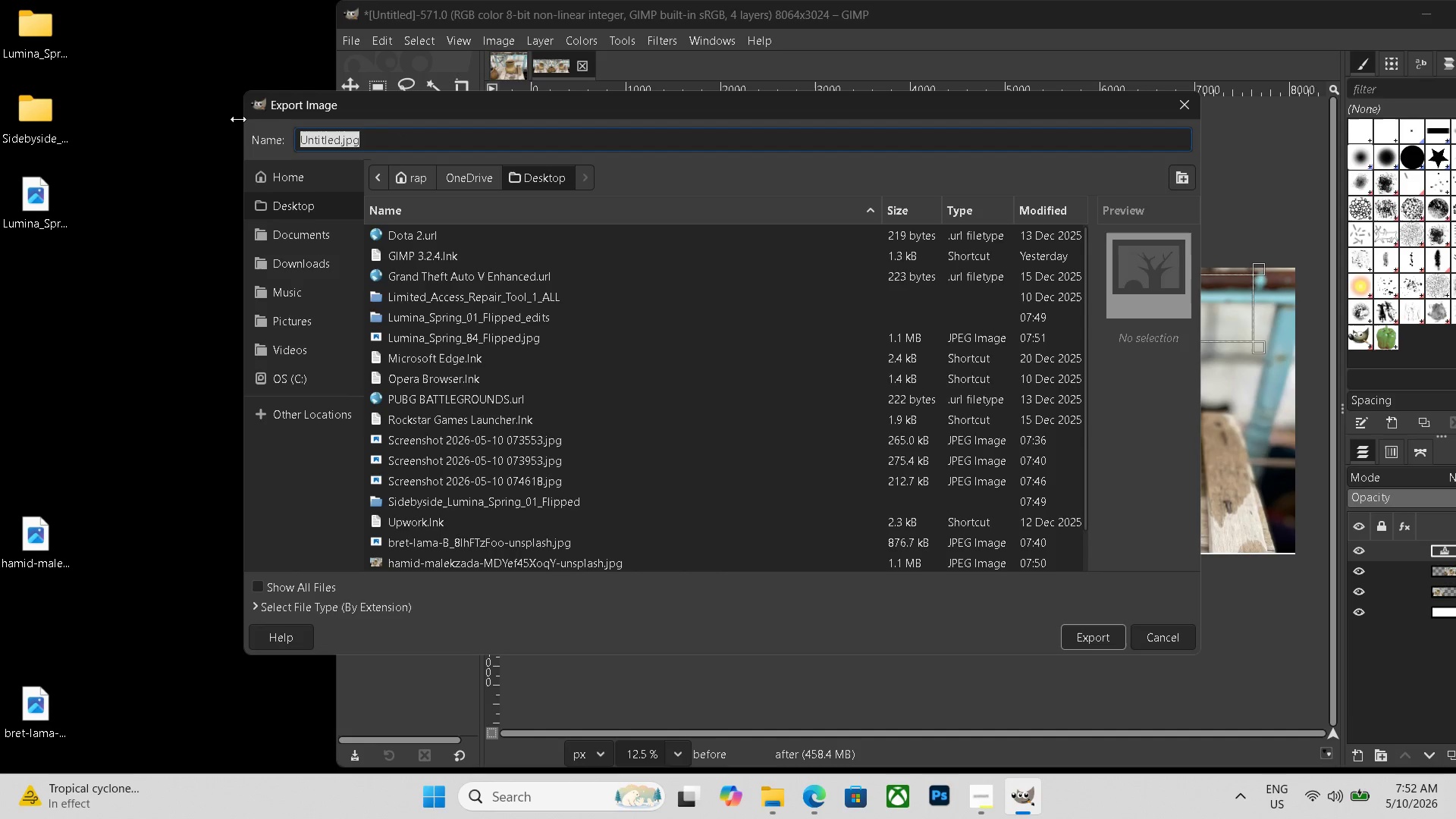 
key(Backspace)
type(sidebyside_)
 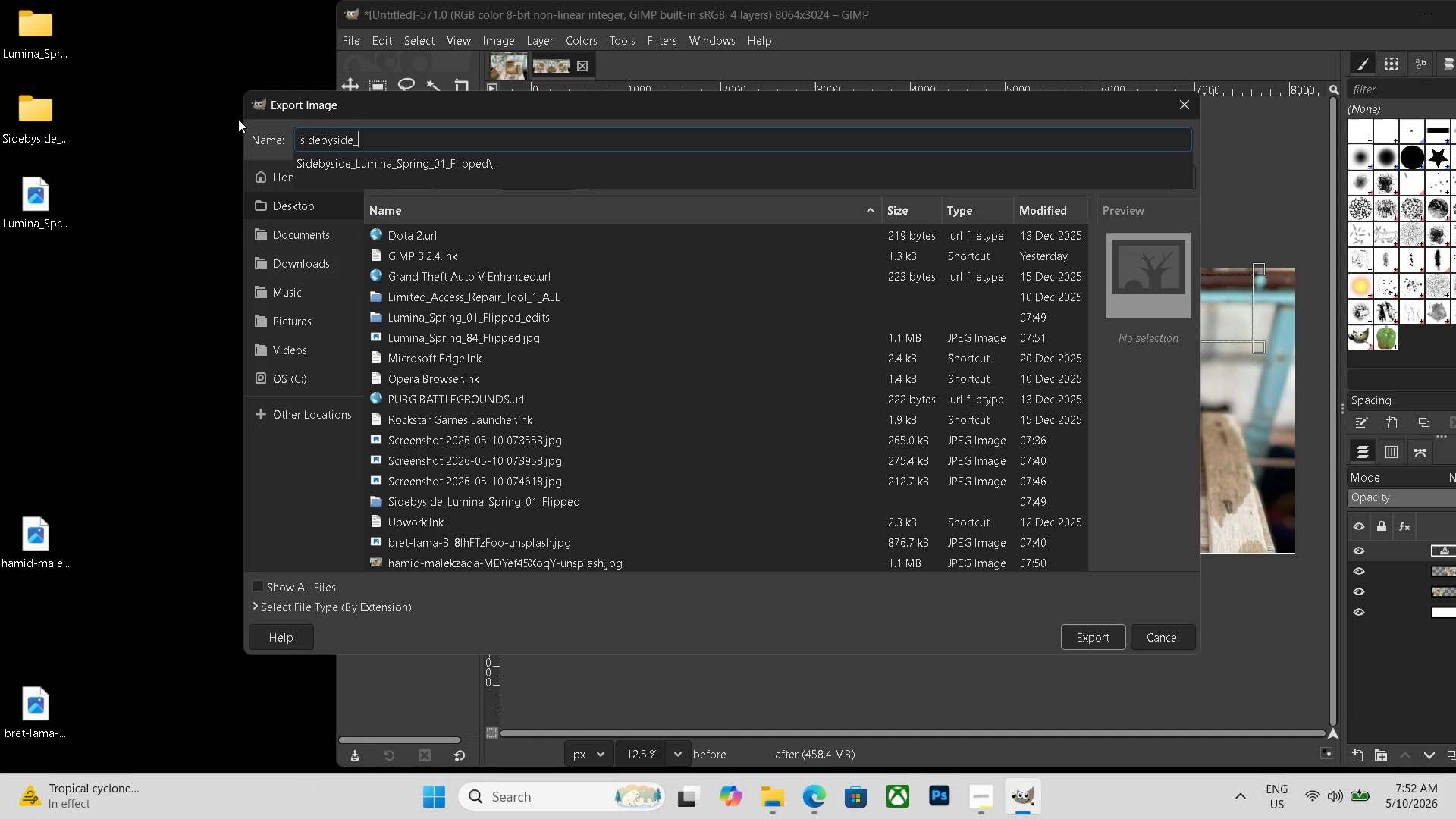 
key(Control+C)
 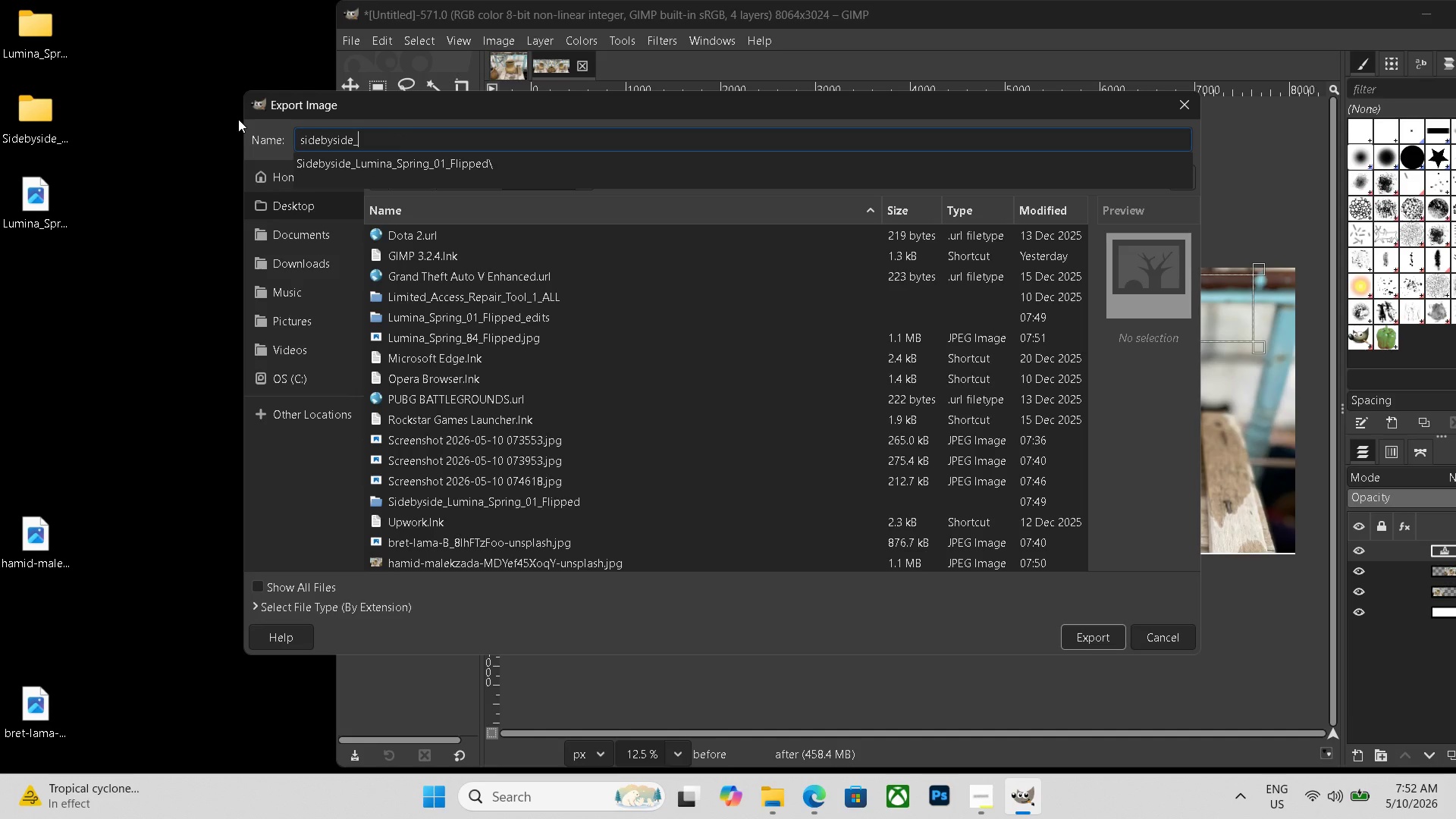 
key(Control+V)
 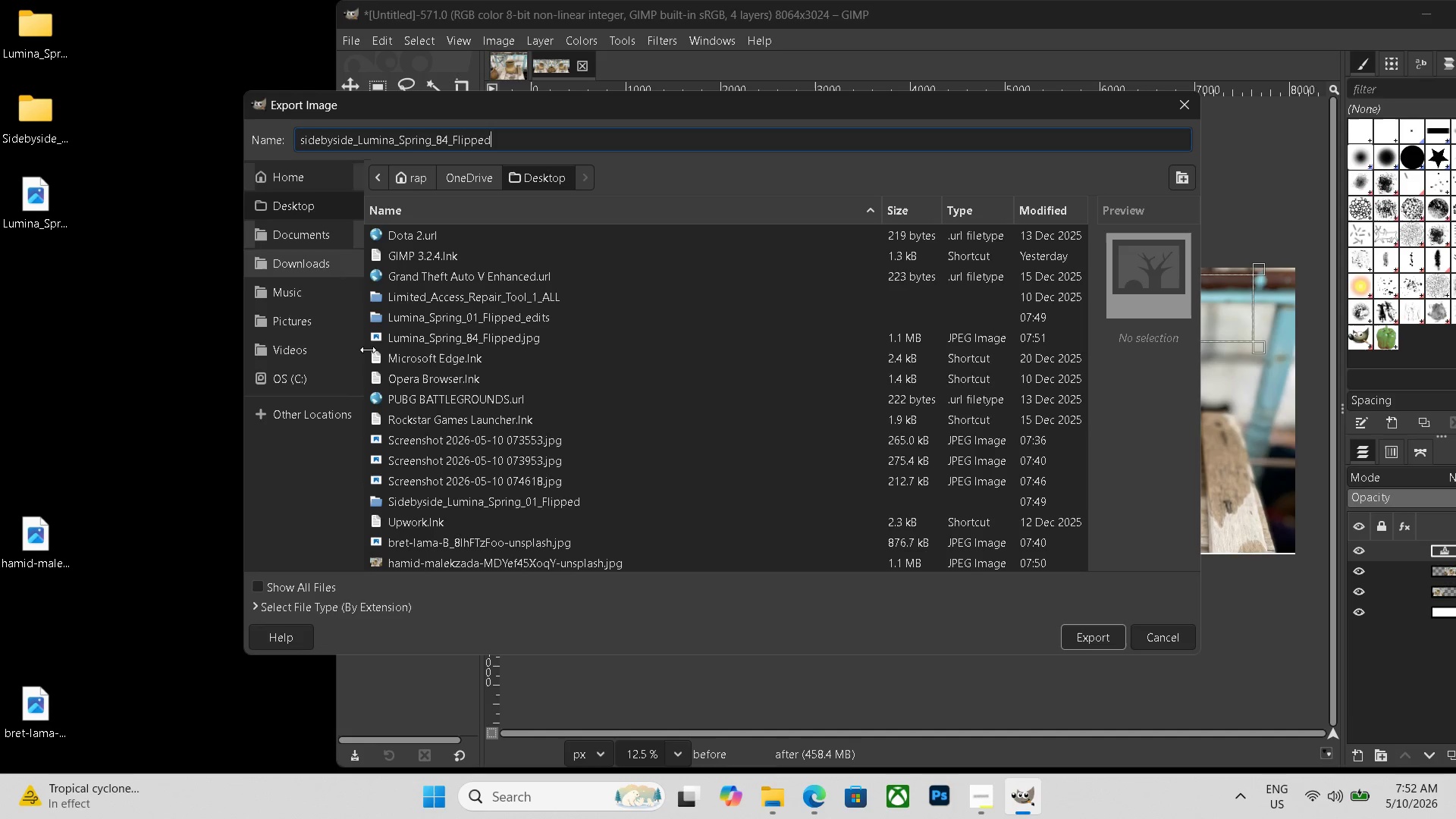 
scroll: coordinate [378, 579], scroll_direction: down, amount: 16.0
 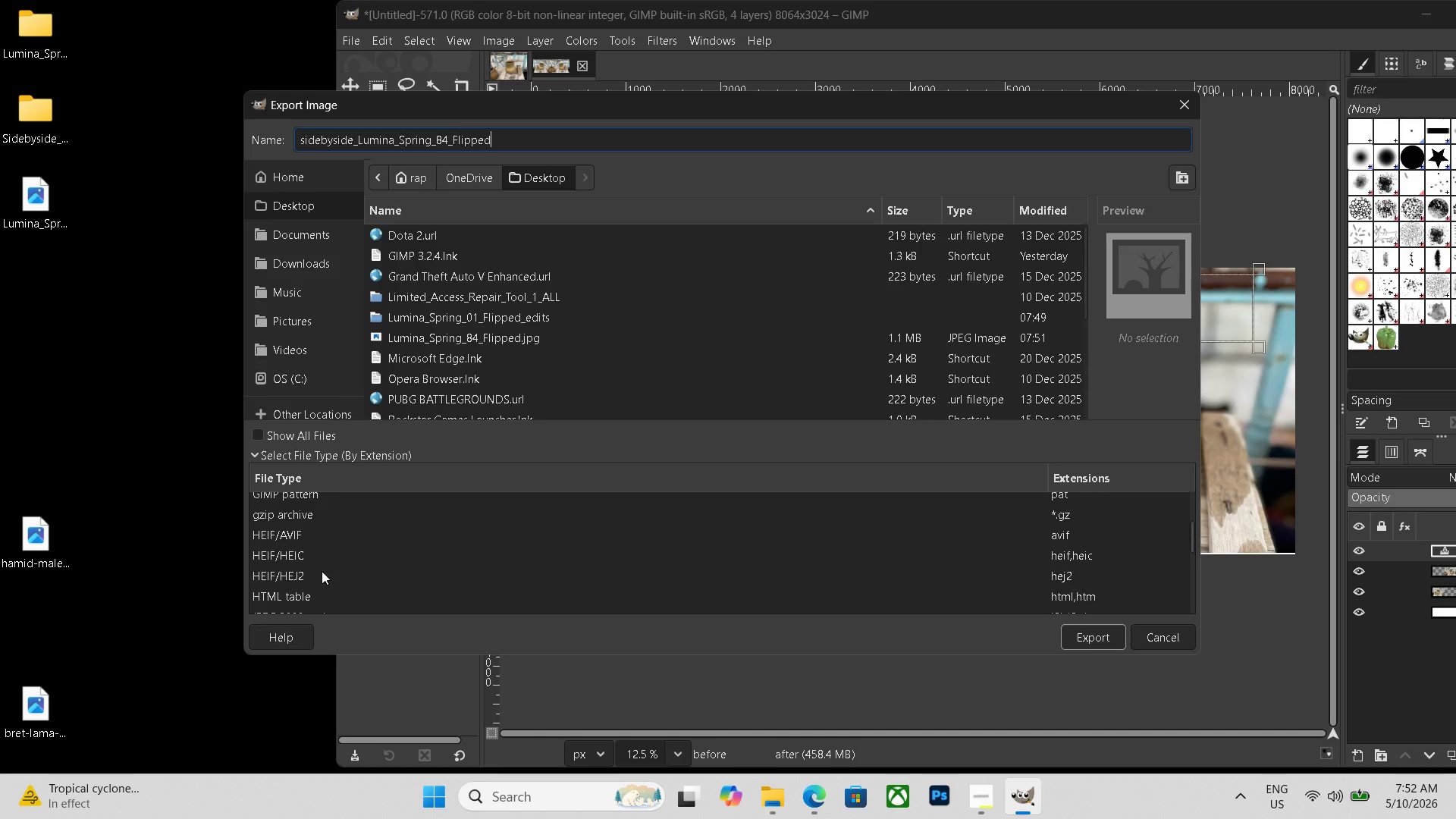 
left_click([387, 606])
 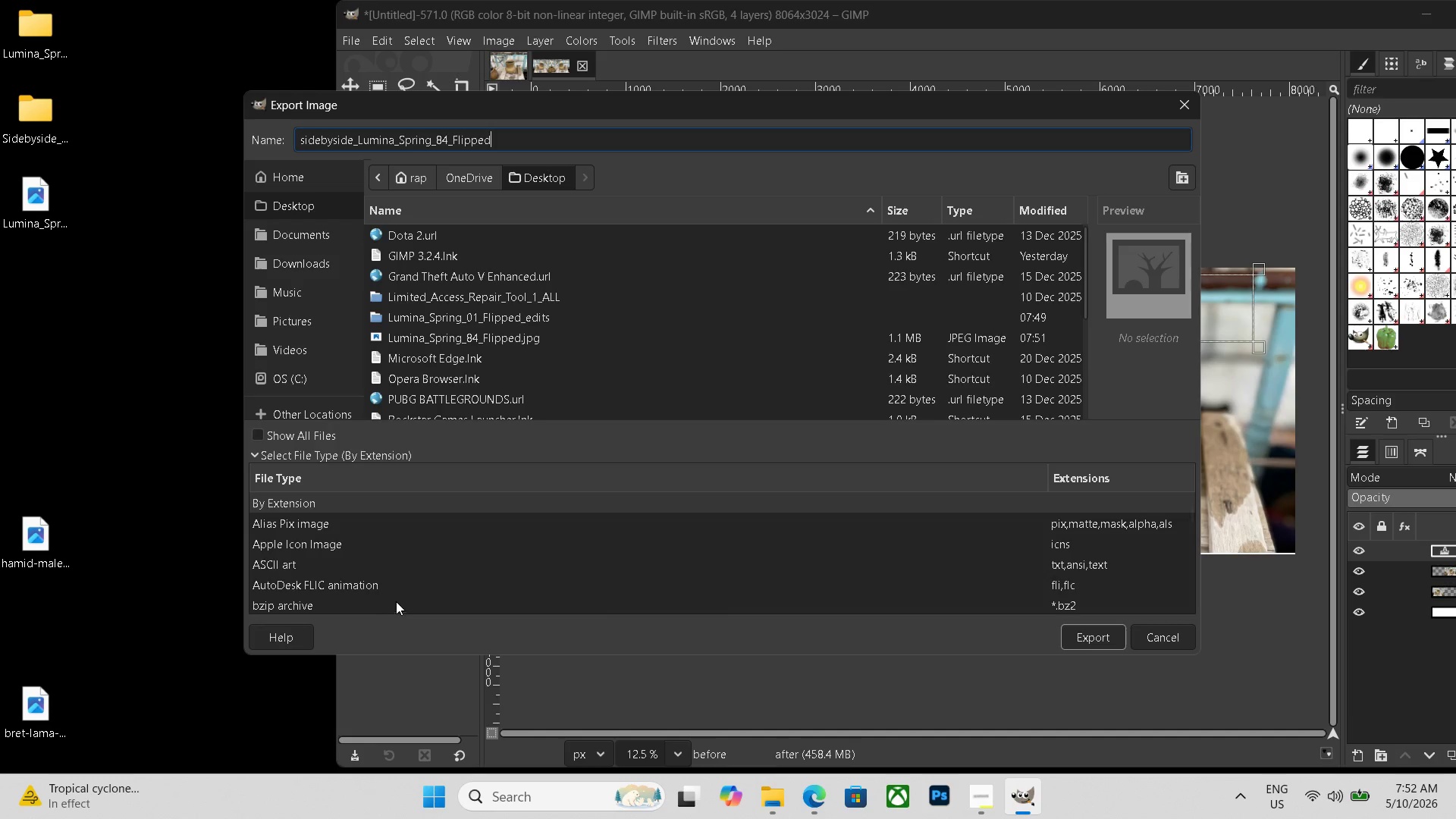 
scroll: coordinate [302, 591], scroll_direction: down, amount: 6.0
 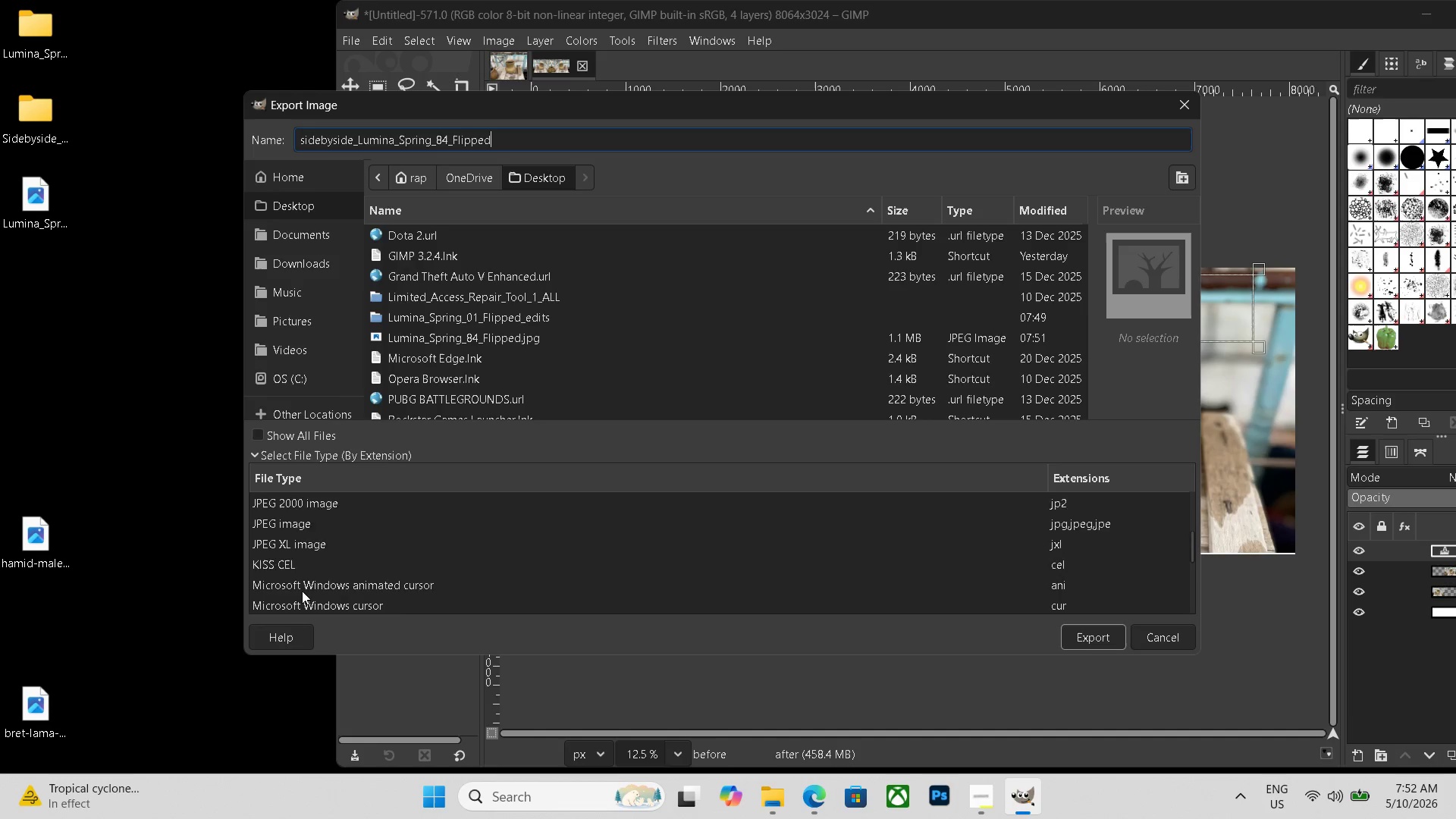 
scroll: coordinate [302, 591], scroll_direction: up, amount: 1.0
 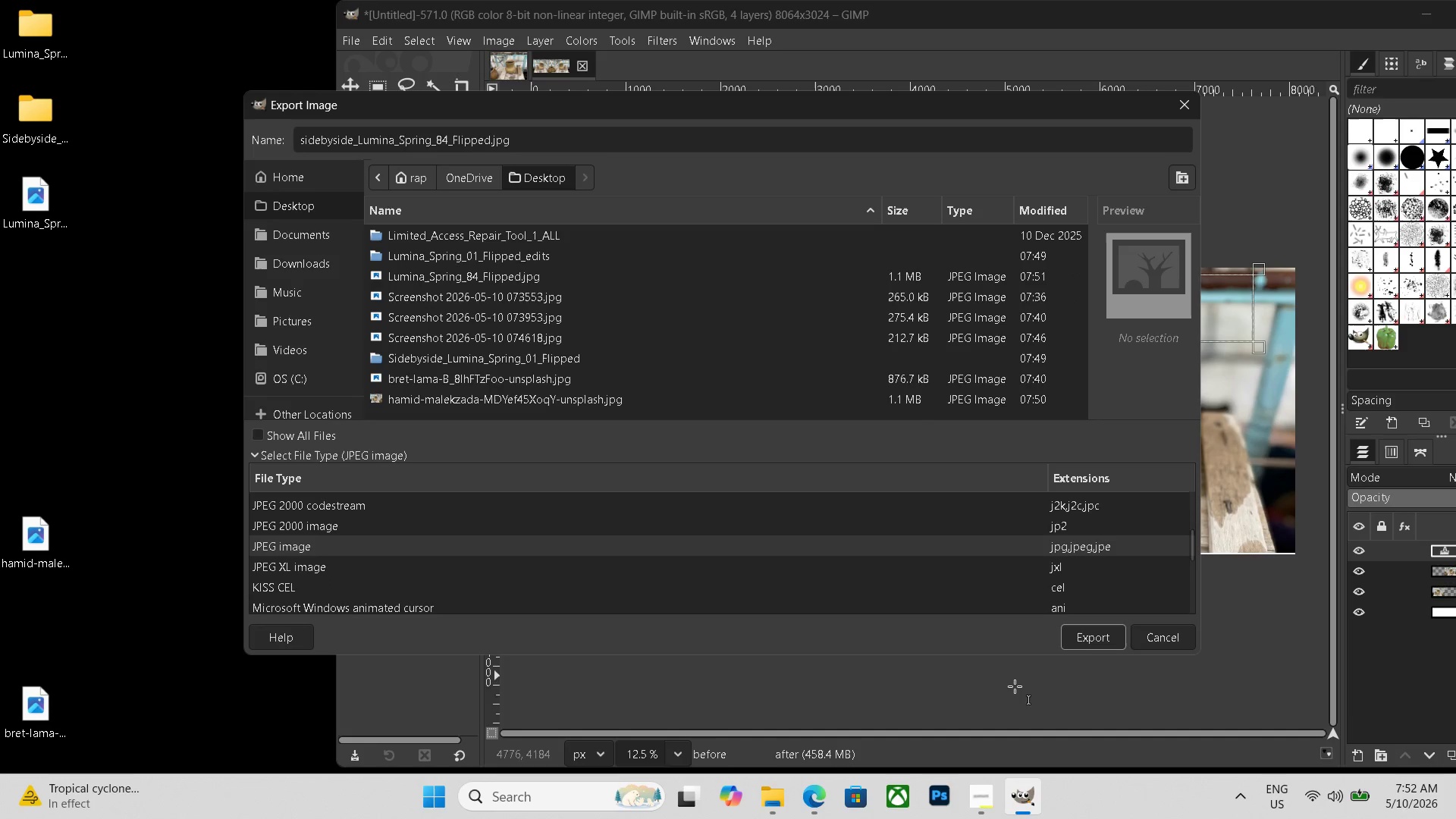 
left_click([1090, 649])
 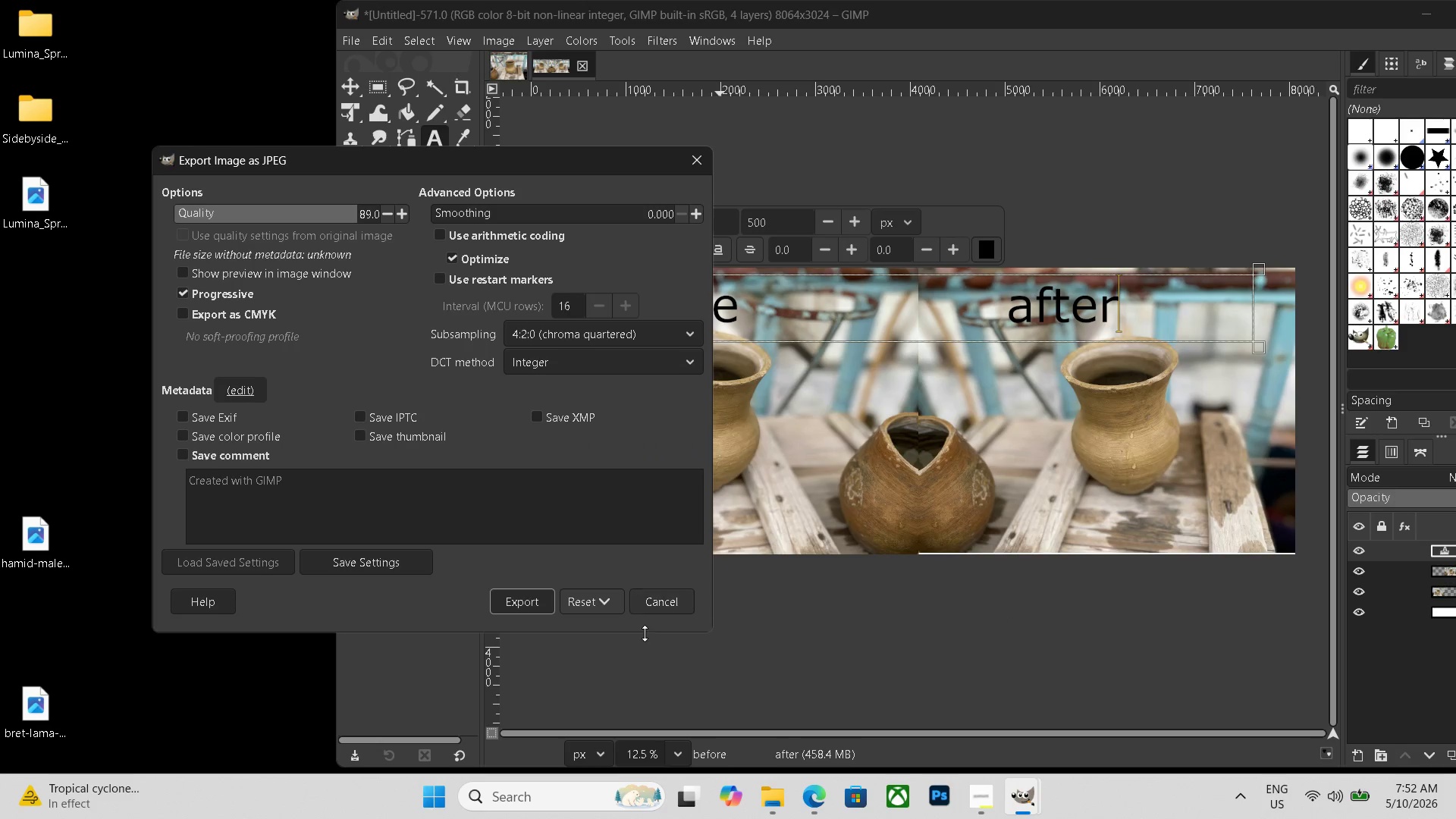 
left_click([551, 607])
 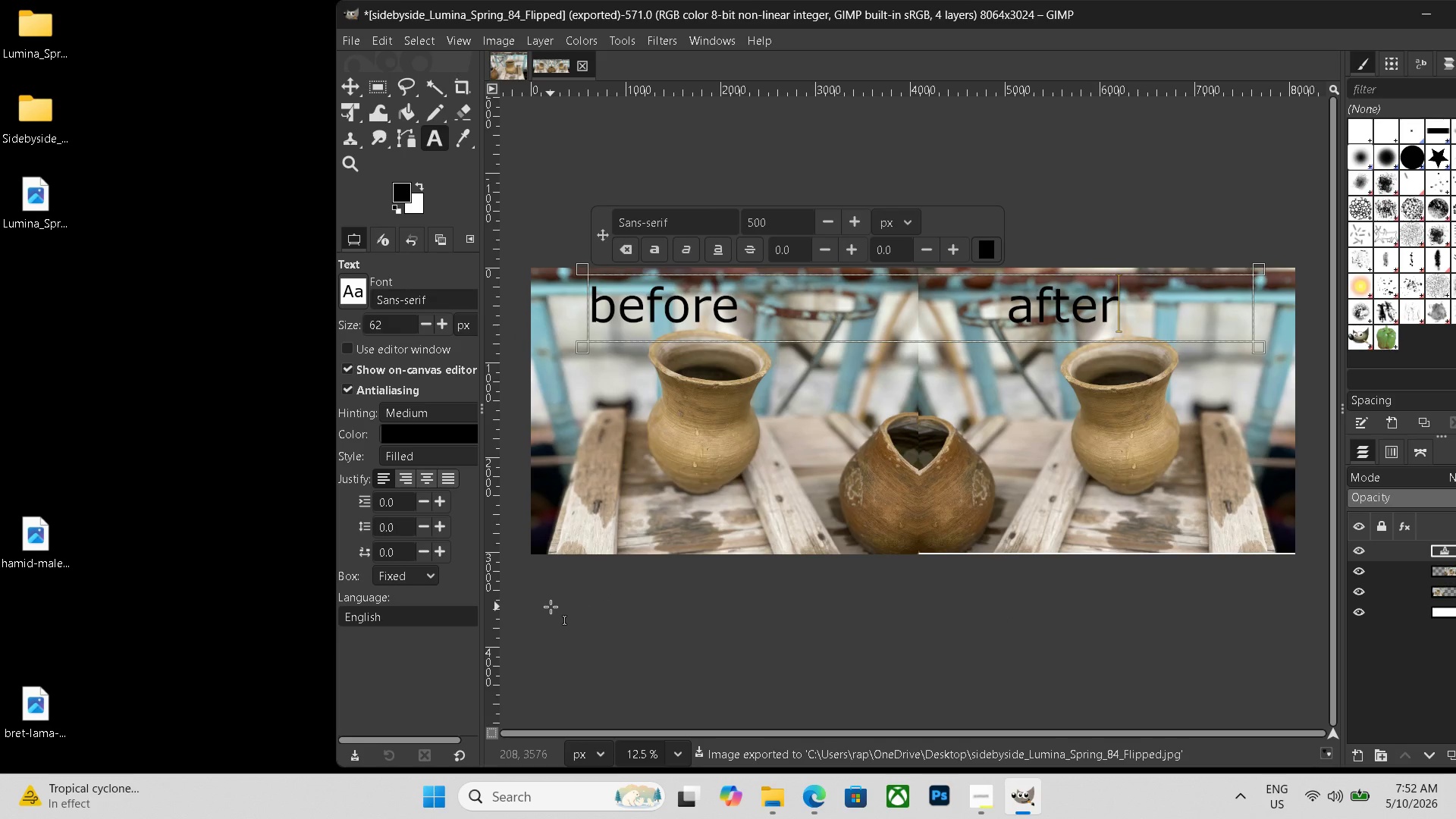 
key(PrintScreen)
 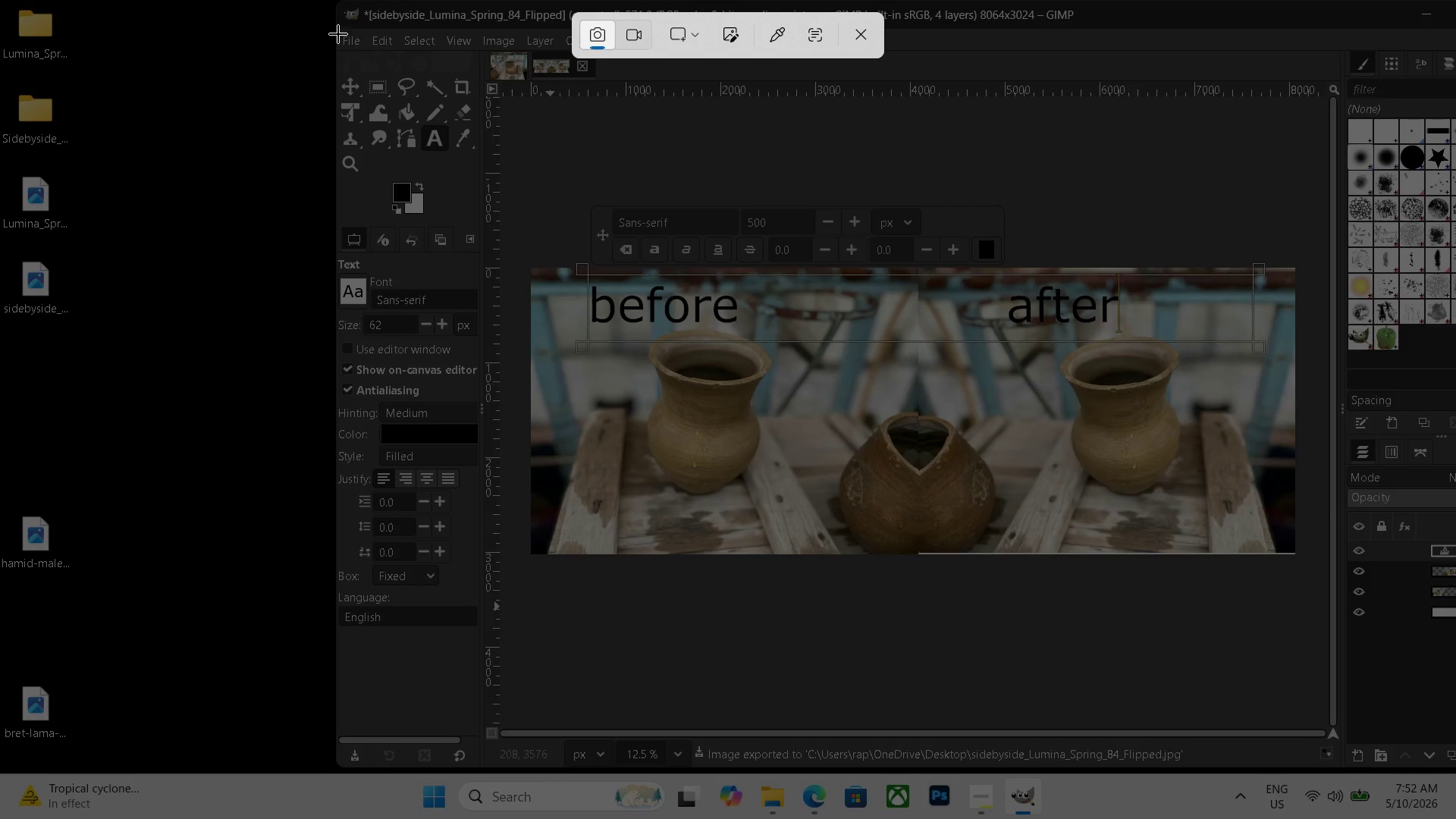 
left_click_drag(start_coordinate=[340, 11], to_coordinate=[1451, 772])
 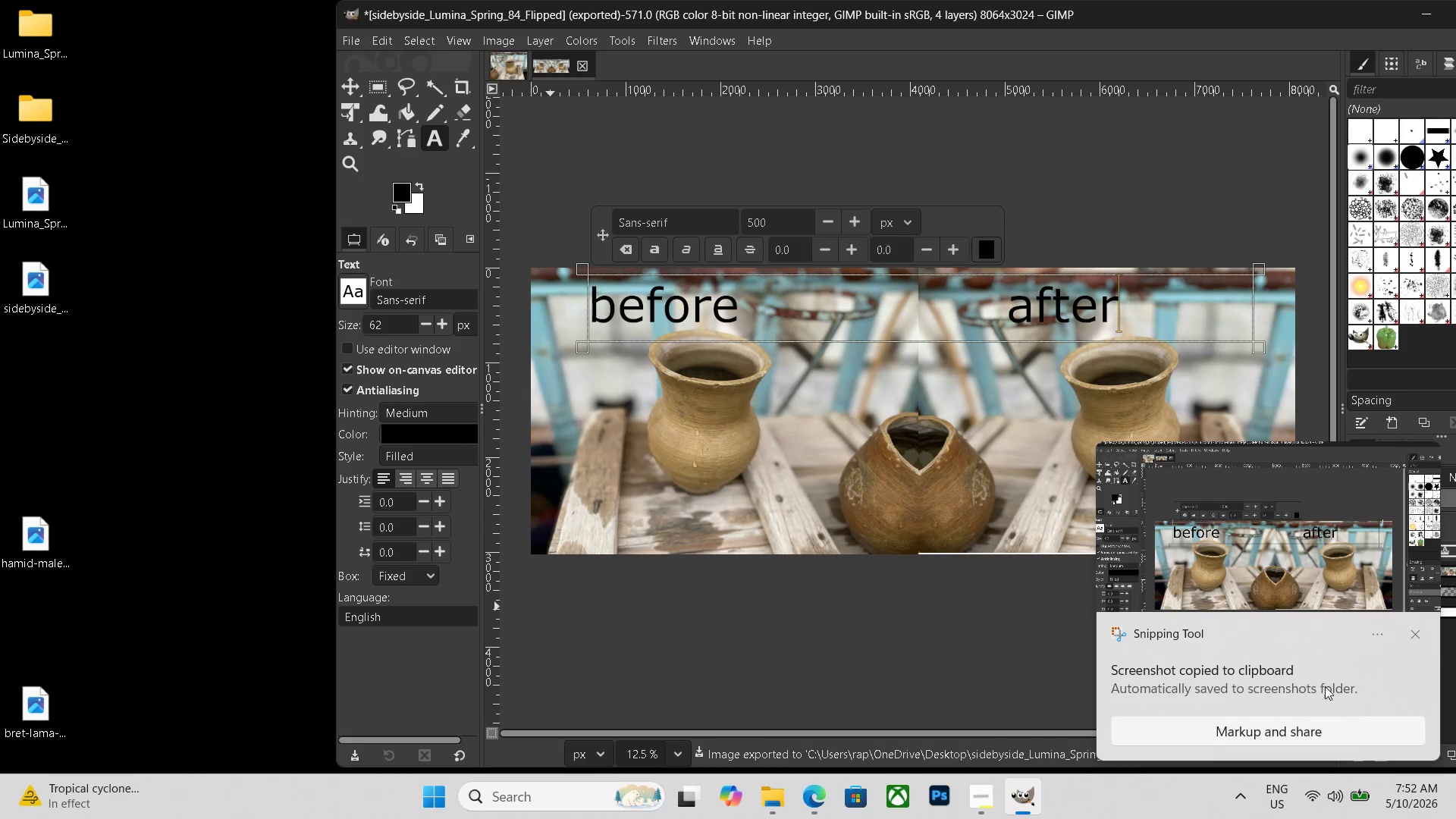 
left_click([1290, 733])
 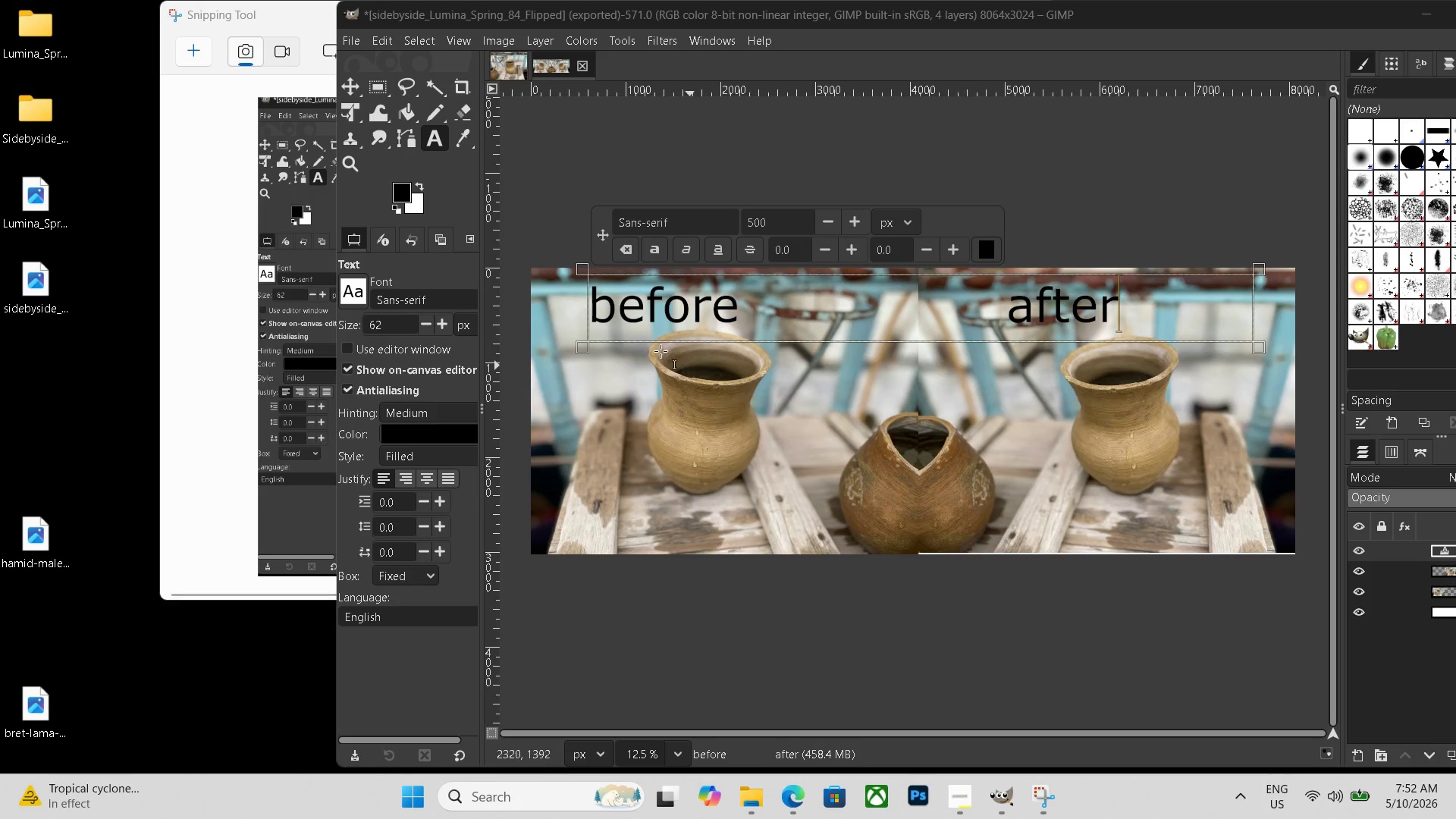 
left_click([242, 253])
 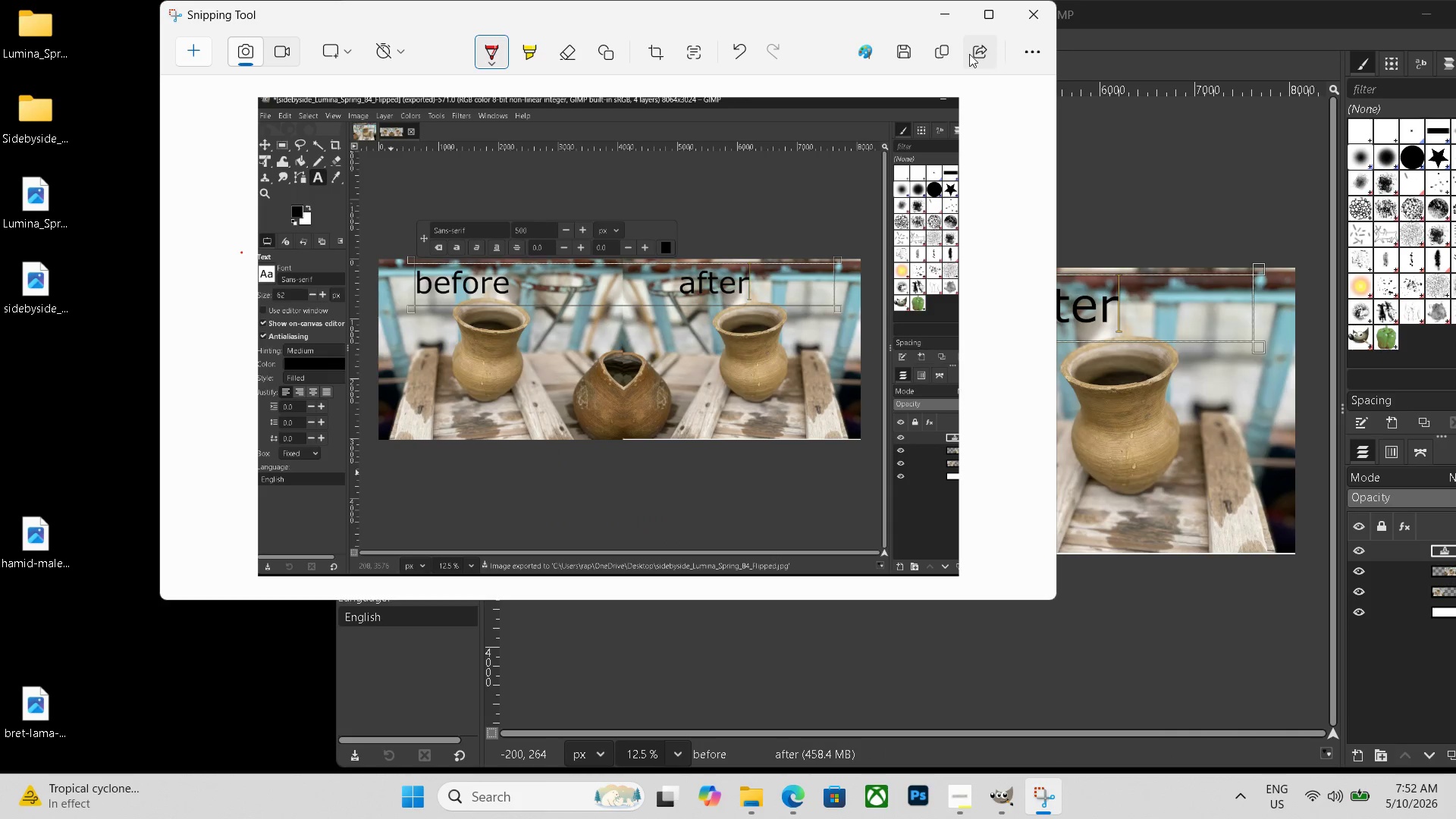 
left_click([901, 45])
 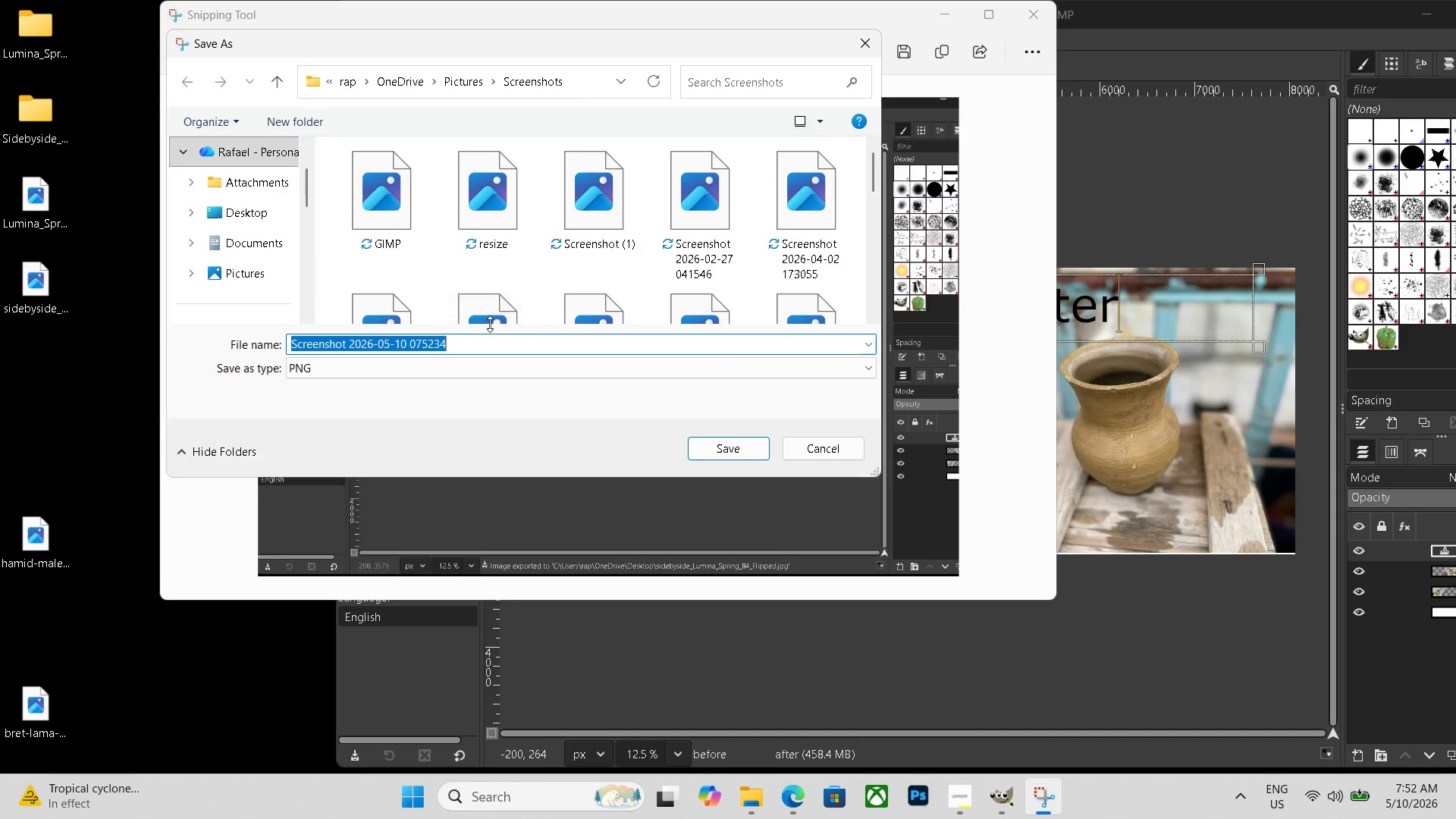 
left_click([386, 362])
 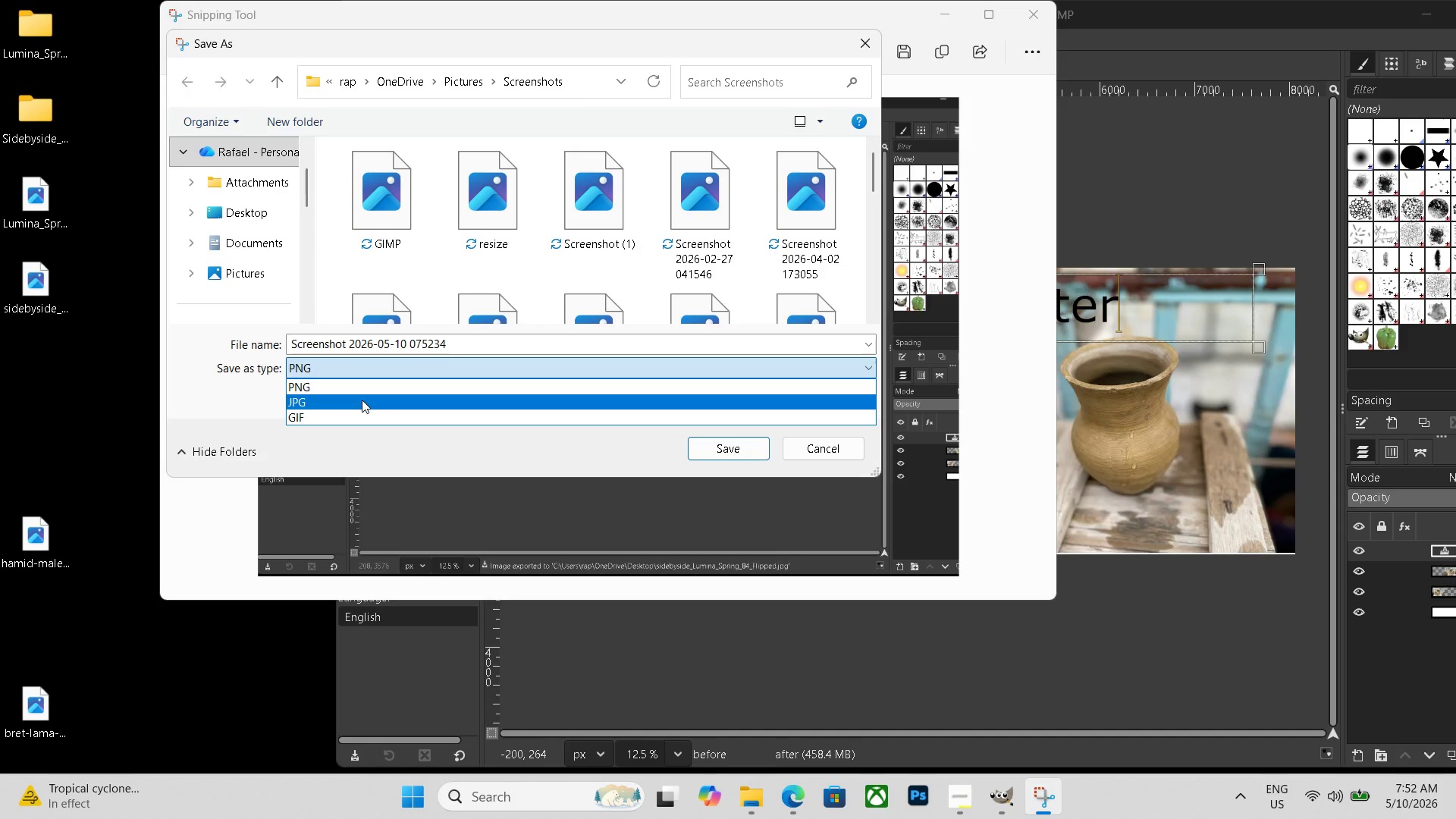 
left_click([362, 400])
 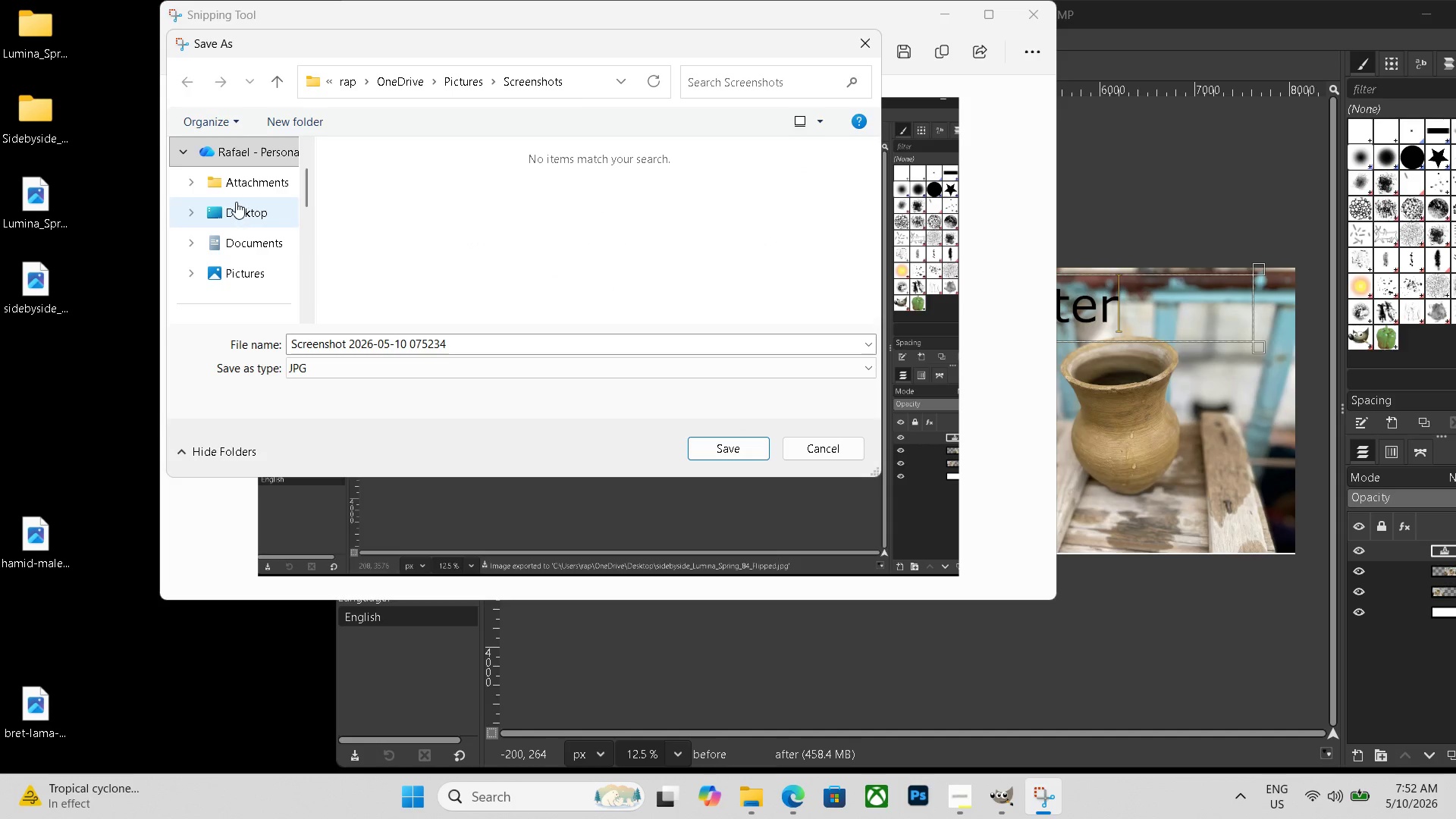 
left_click([236, 202])
 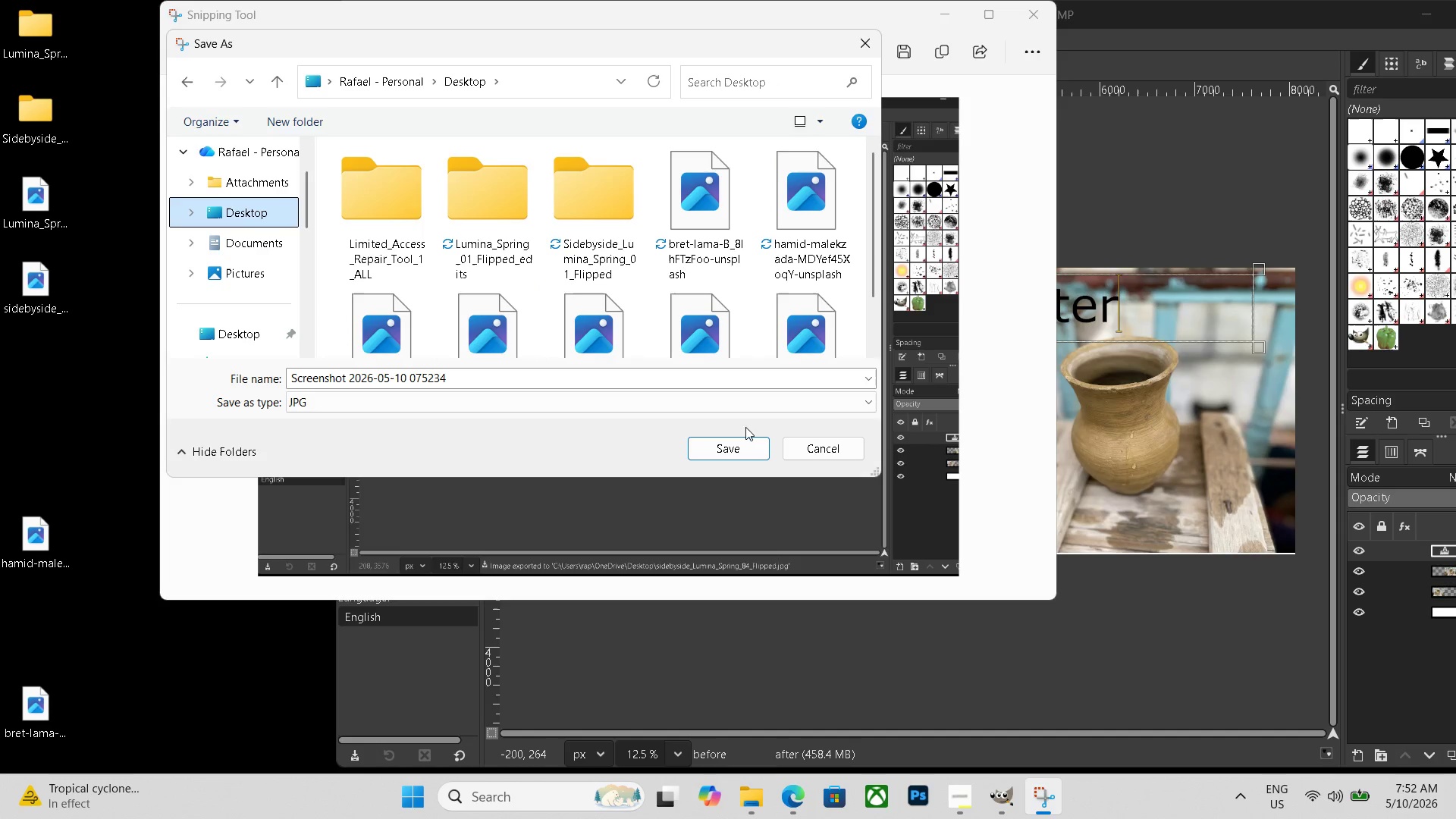 
left_click([739, 450])
 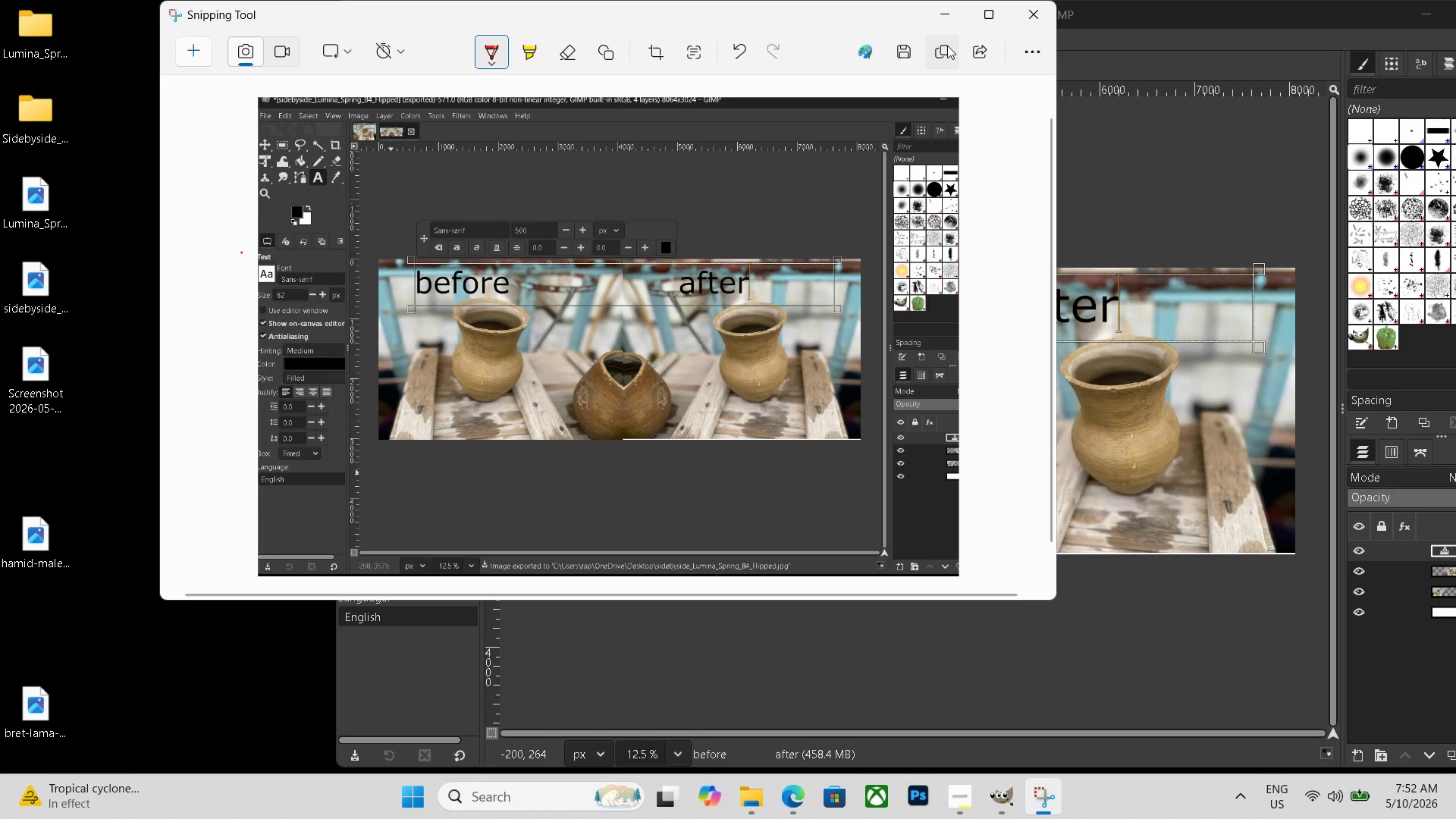 
left_click([1049, 2])
 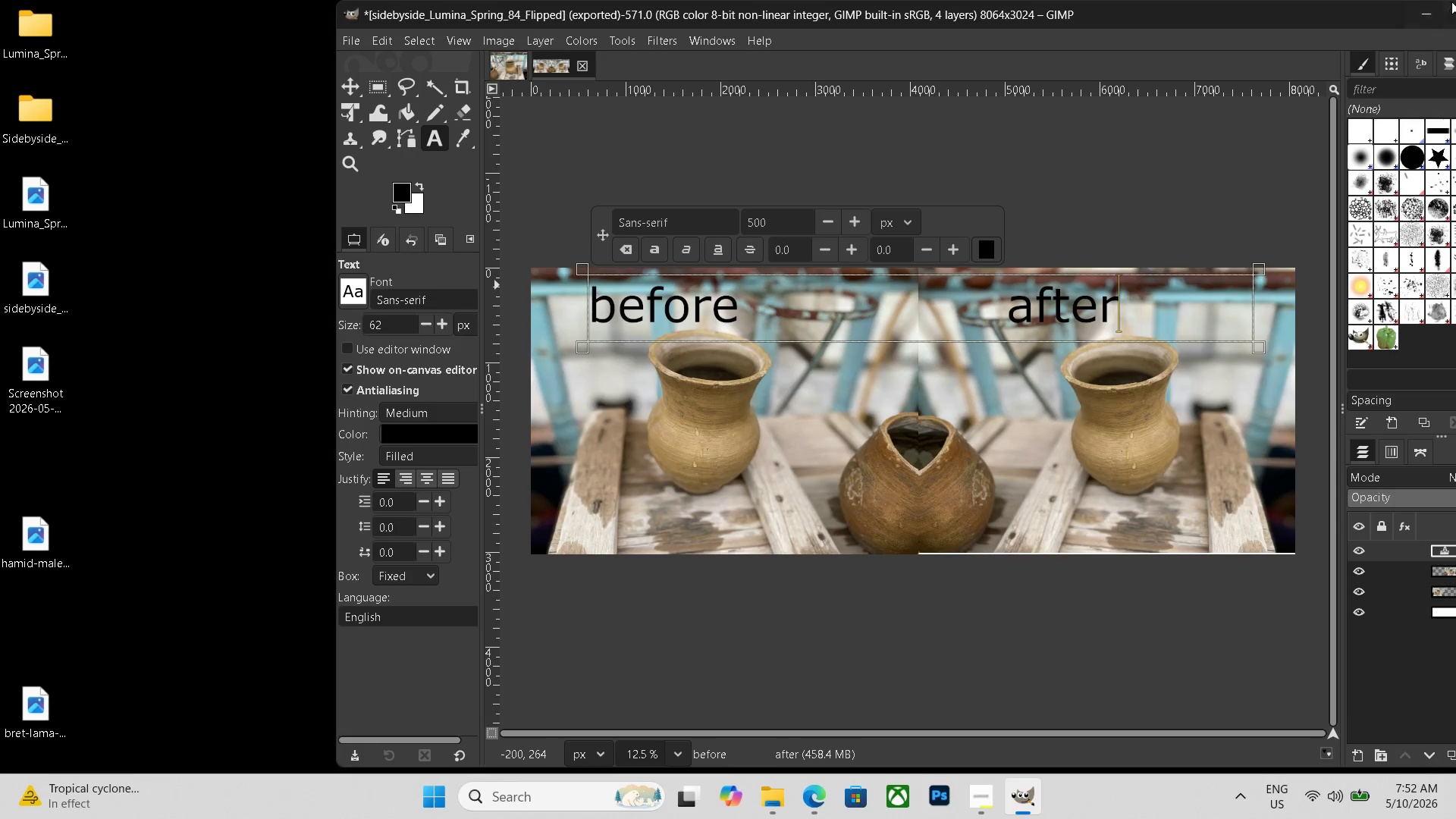 
left_click([1426, 6])
 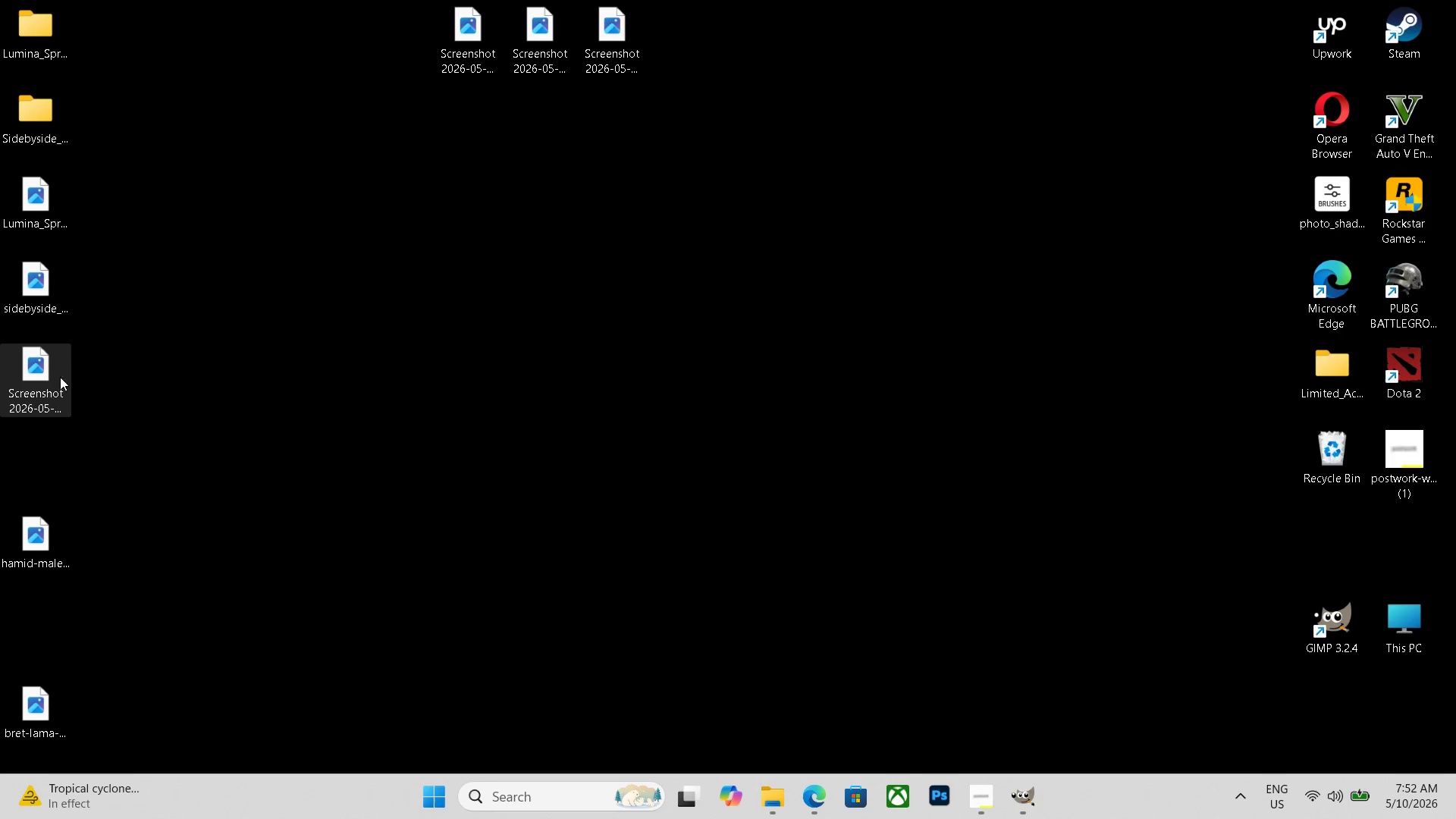 
left_click_drag(start_coordinate=[57, 381], to_coordinate=[706, 60])
 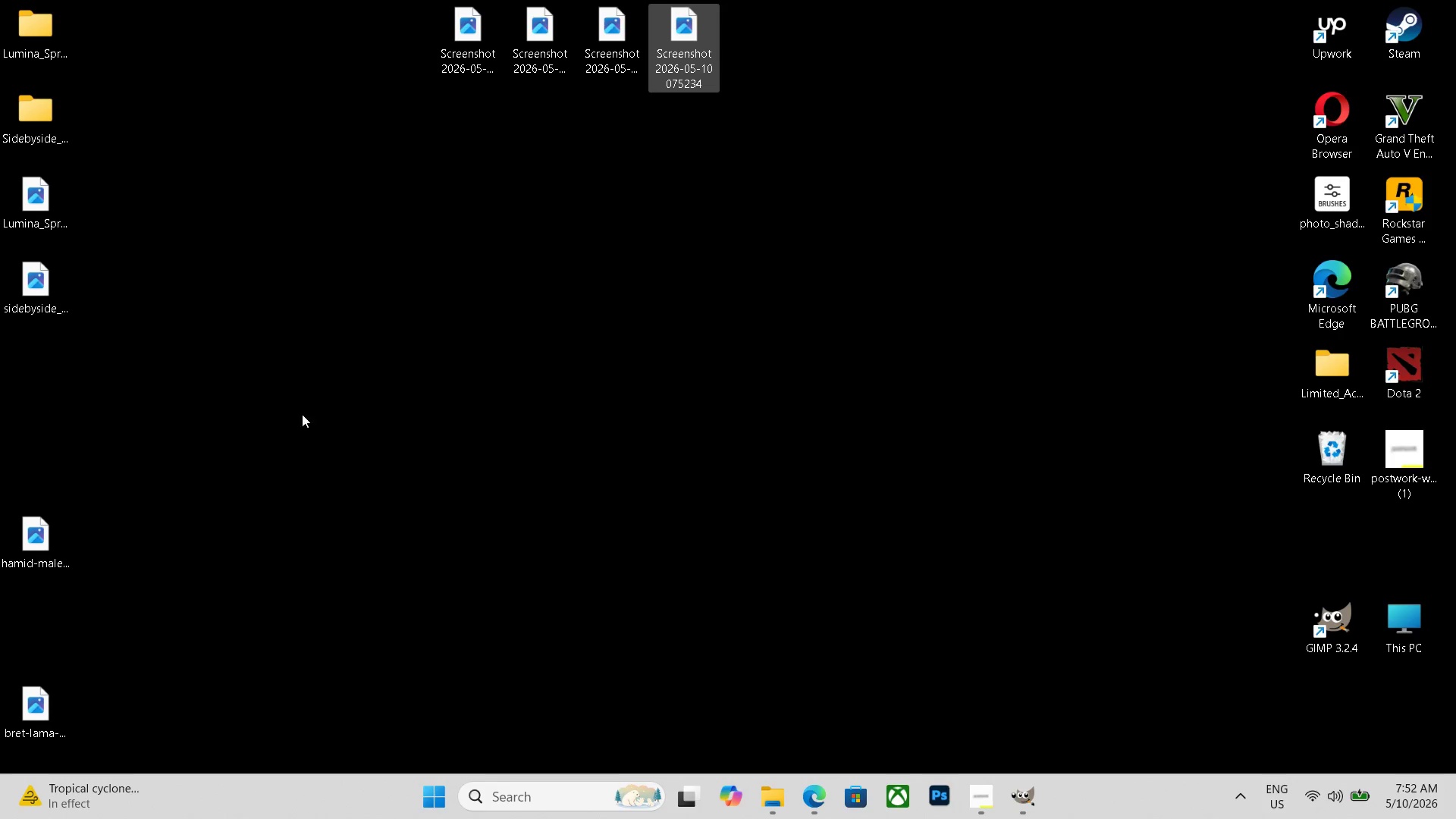 
left_click_drag(start_coordinate=[15, 199], to_coordinate=[33, 27])
 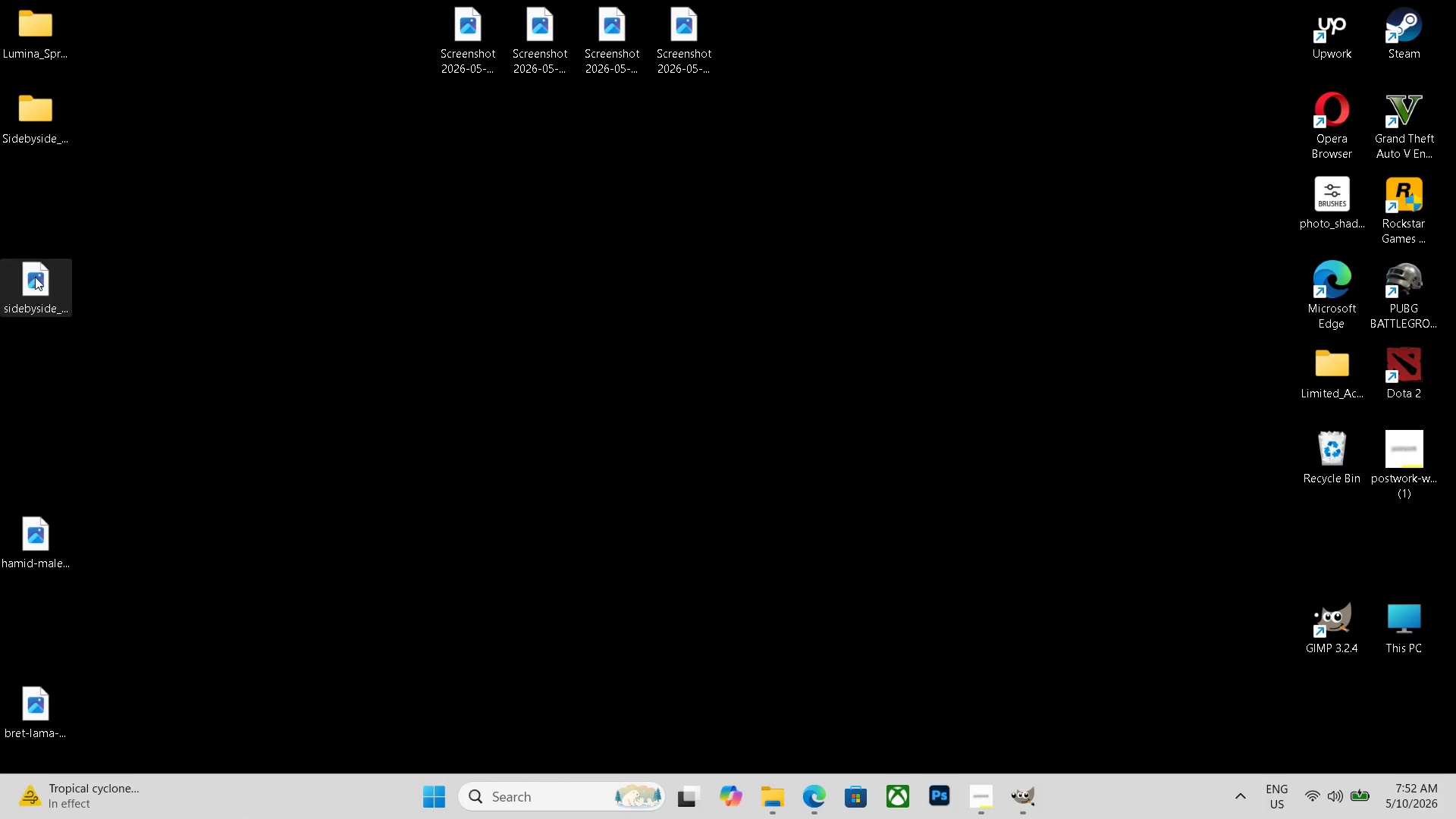 
left_click_drag(start_coordinate=[42, 285], to_coordinate=[53, 136])
 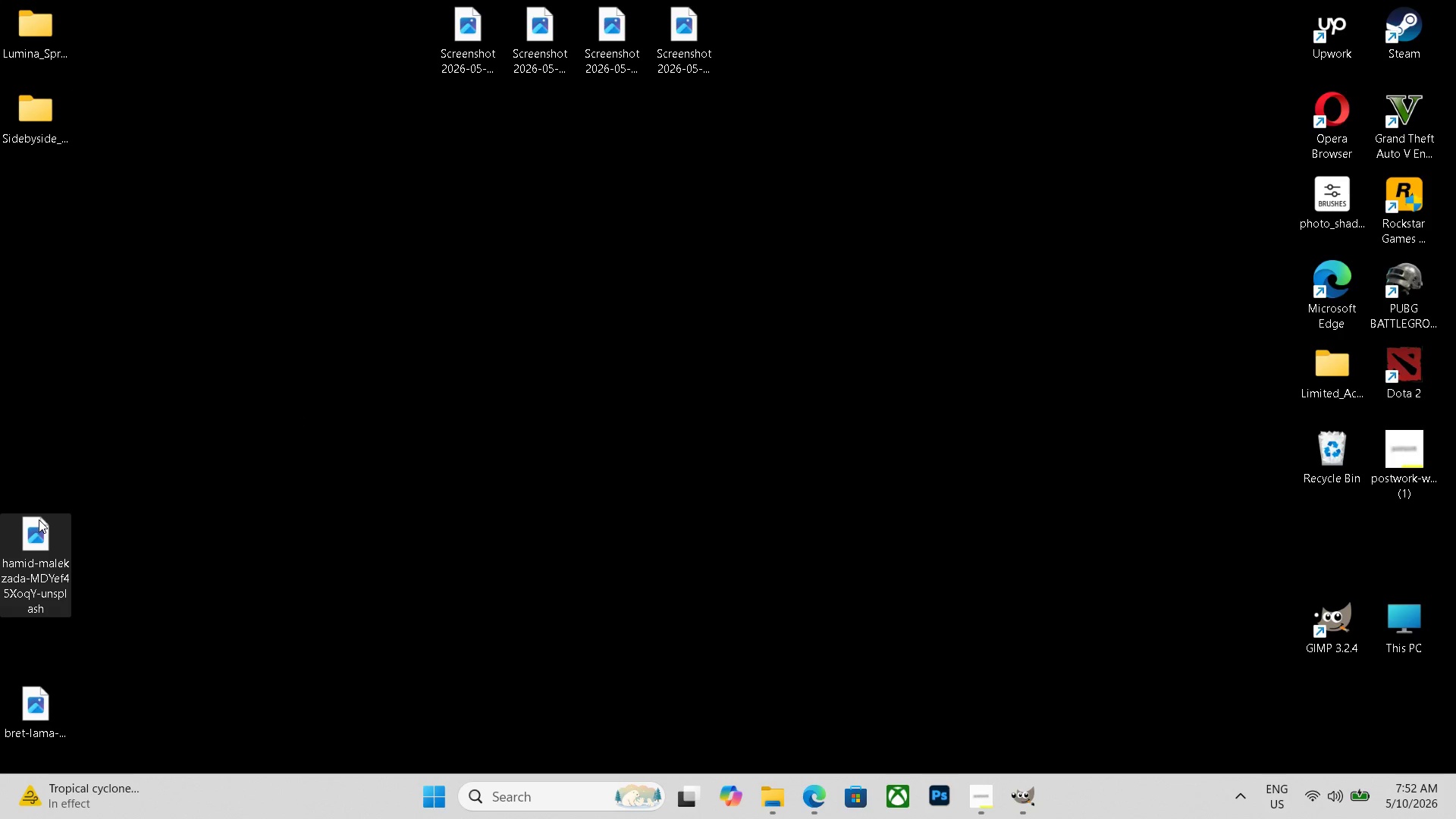 
key(Delete)
 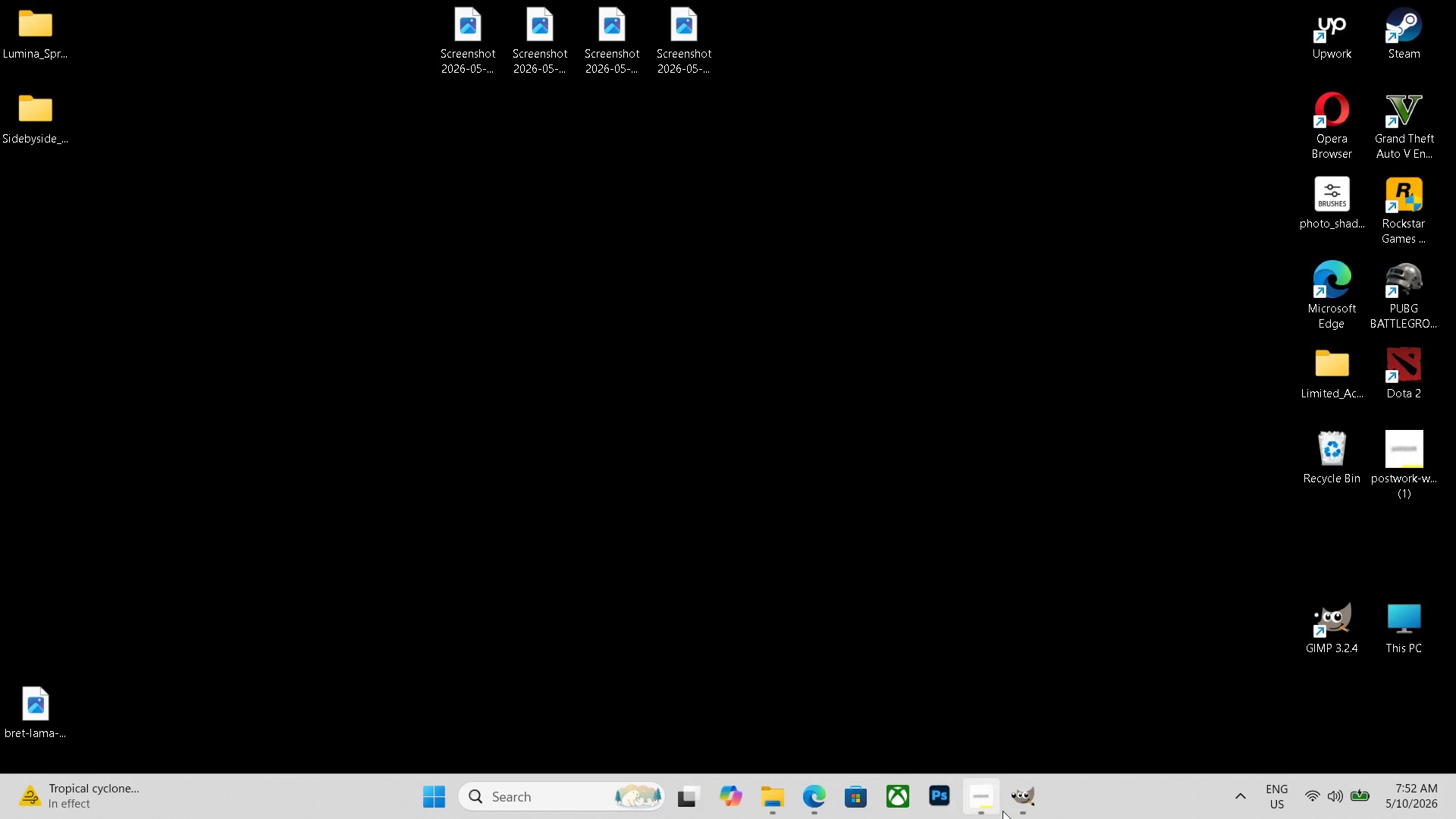 
left_click([1033, 805])
 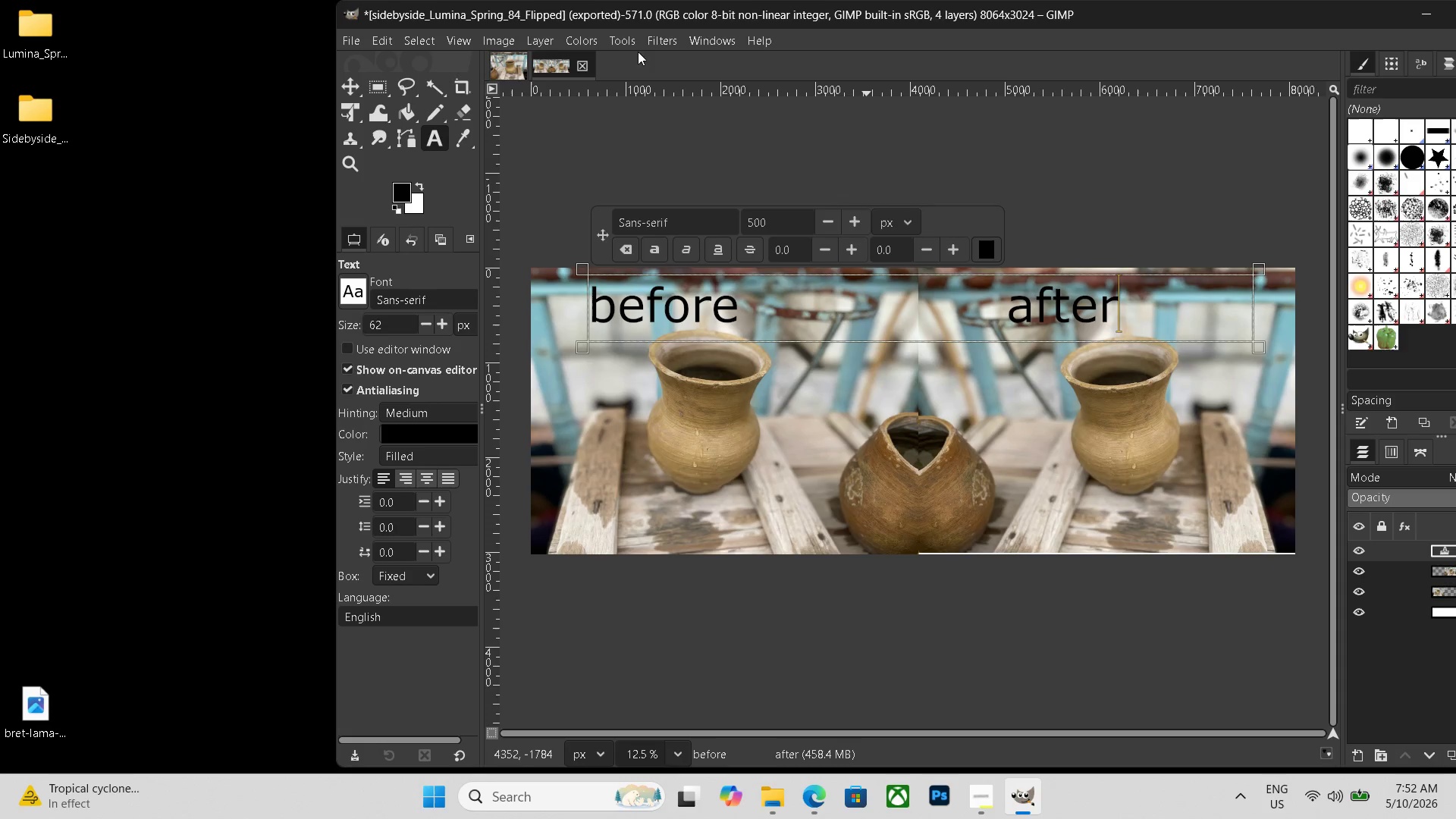 
left_click([588, 65])
 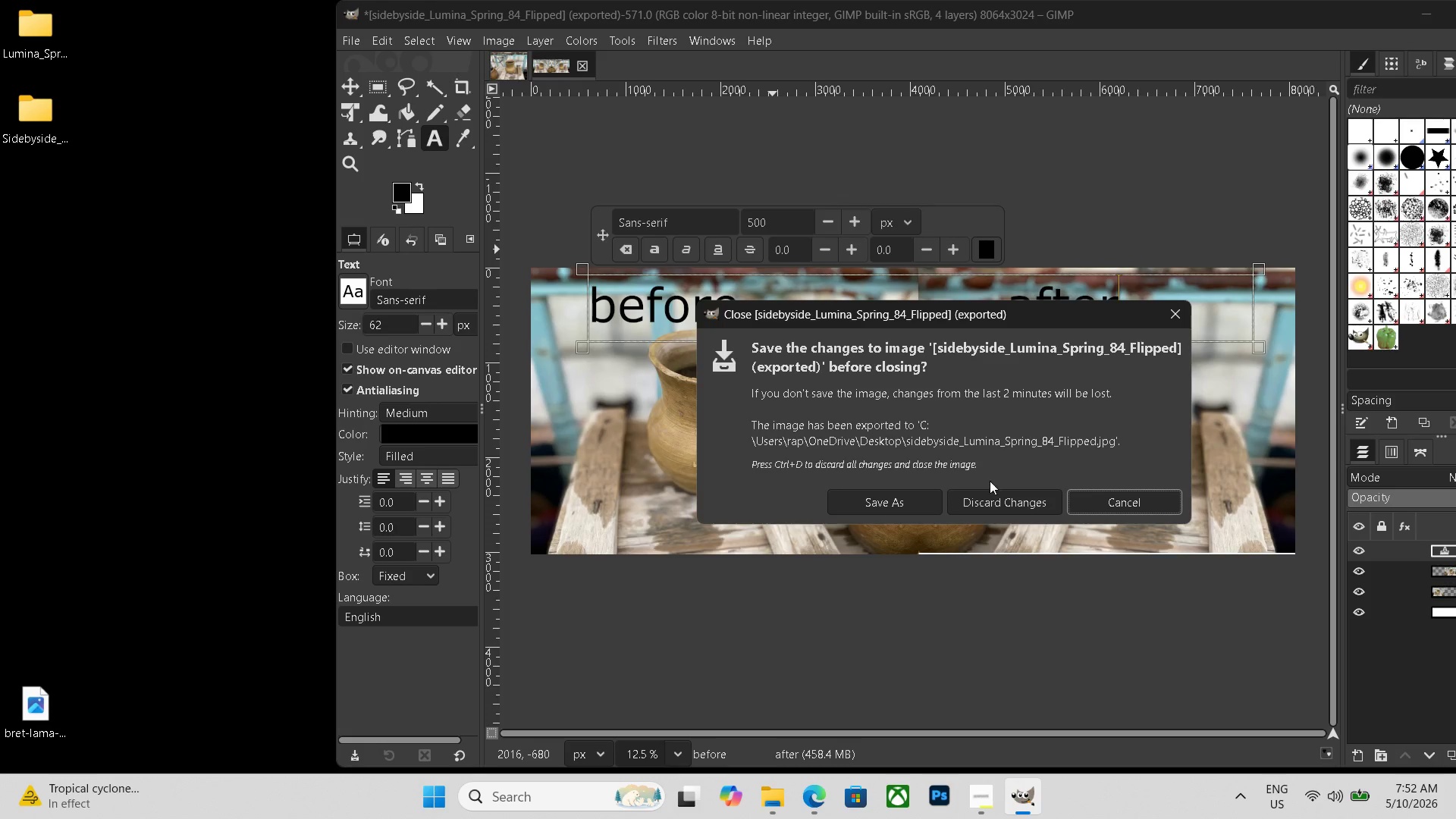 
left_click([985, 504])
 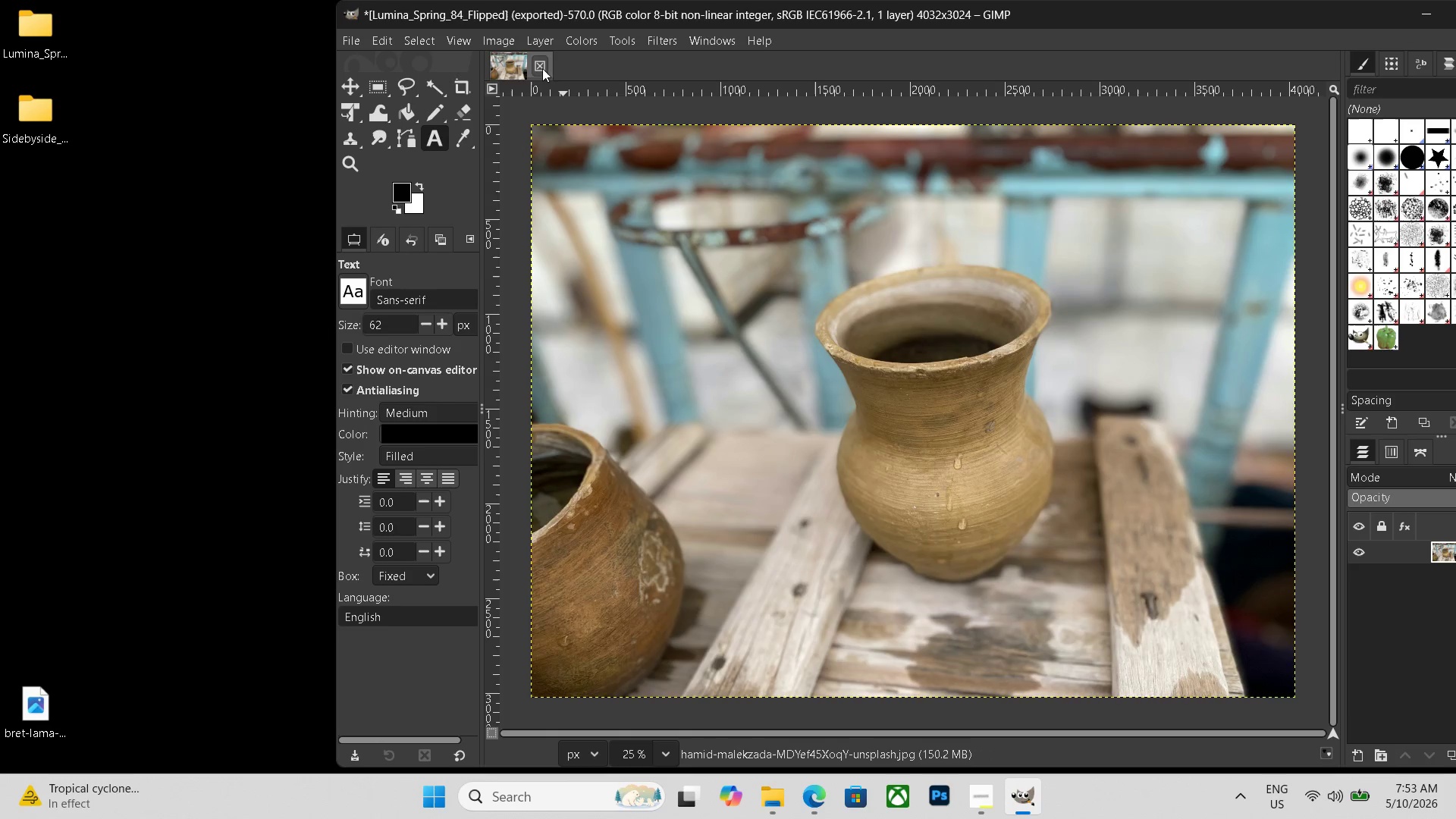 
left_click([542, 67])
 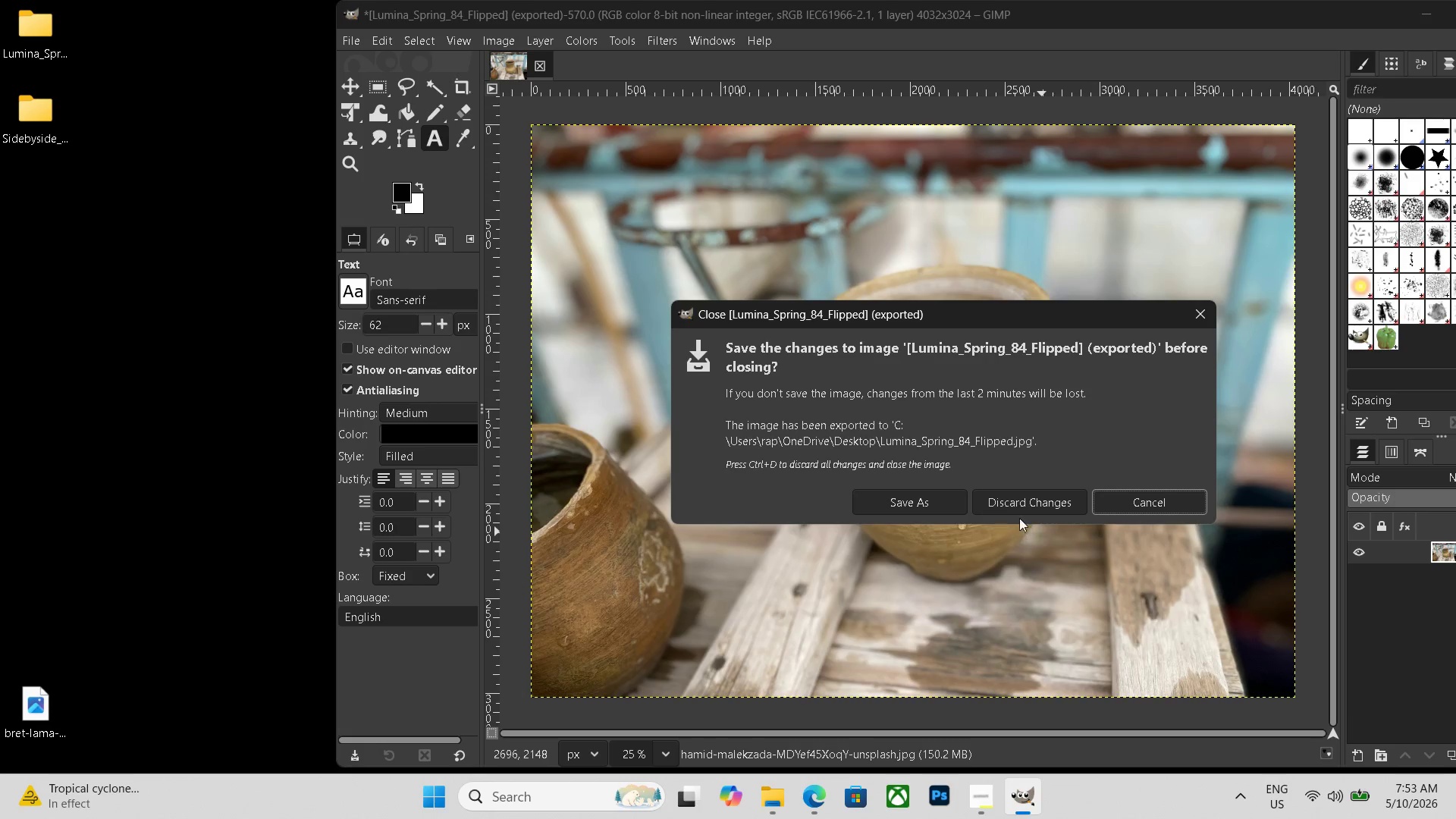 
double_click([1011, 501])
 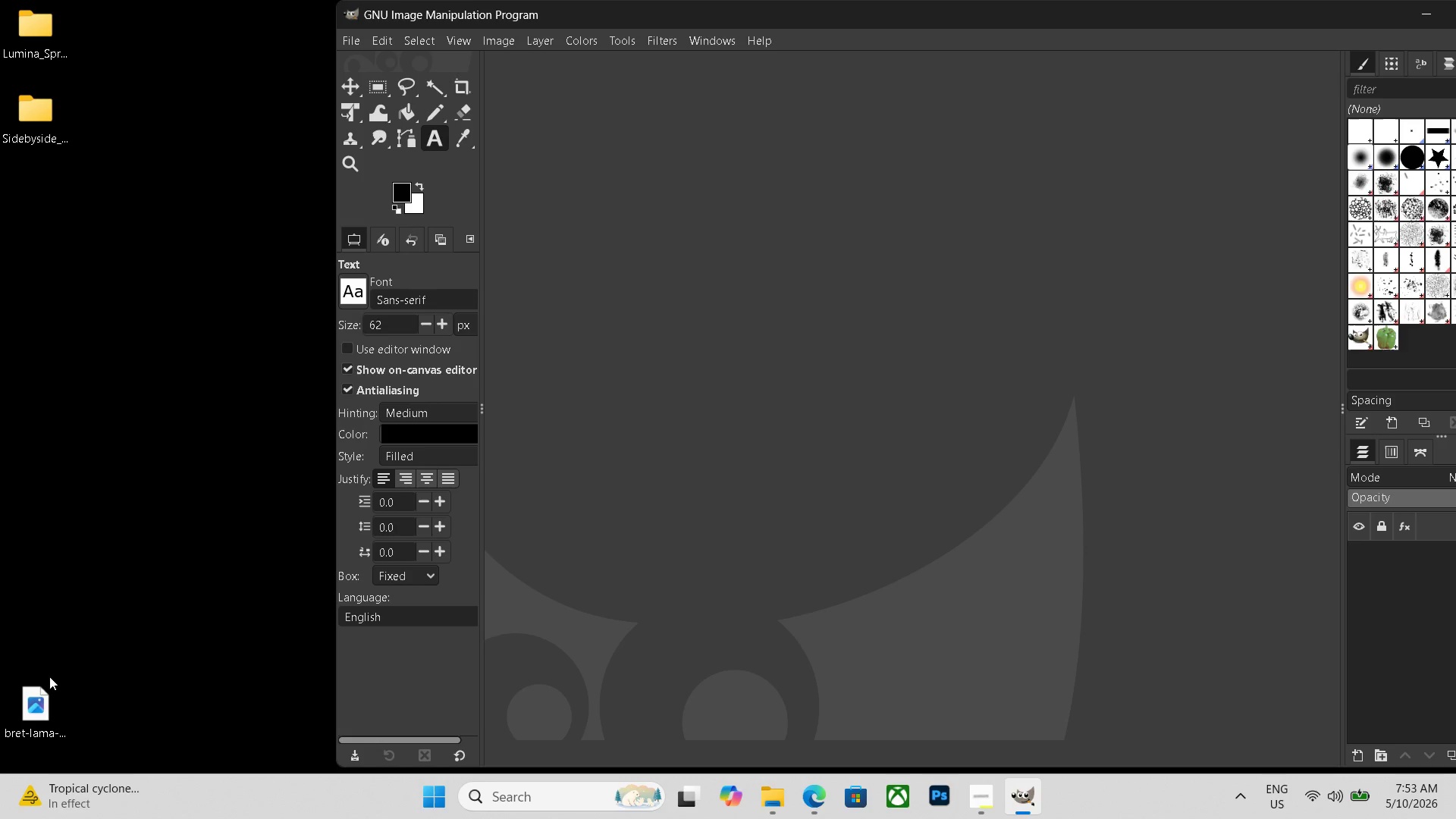 
left_click_drag(start_coordinate=[49, 700], to_coordinate=[718, 499])
 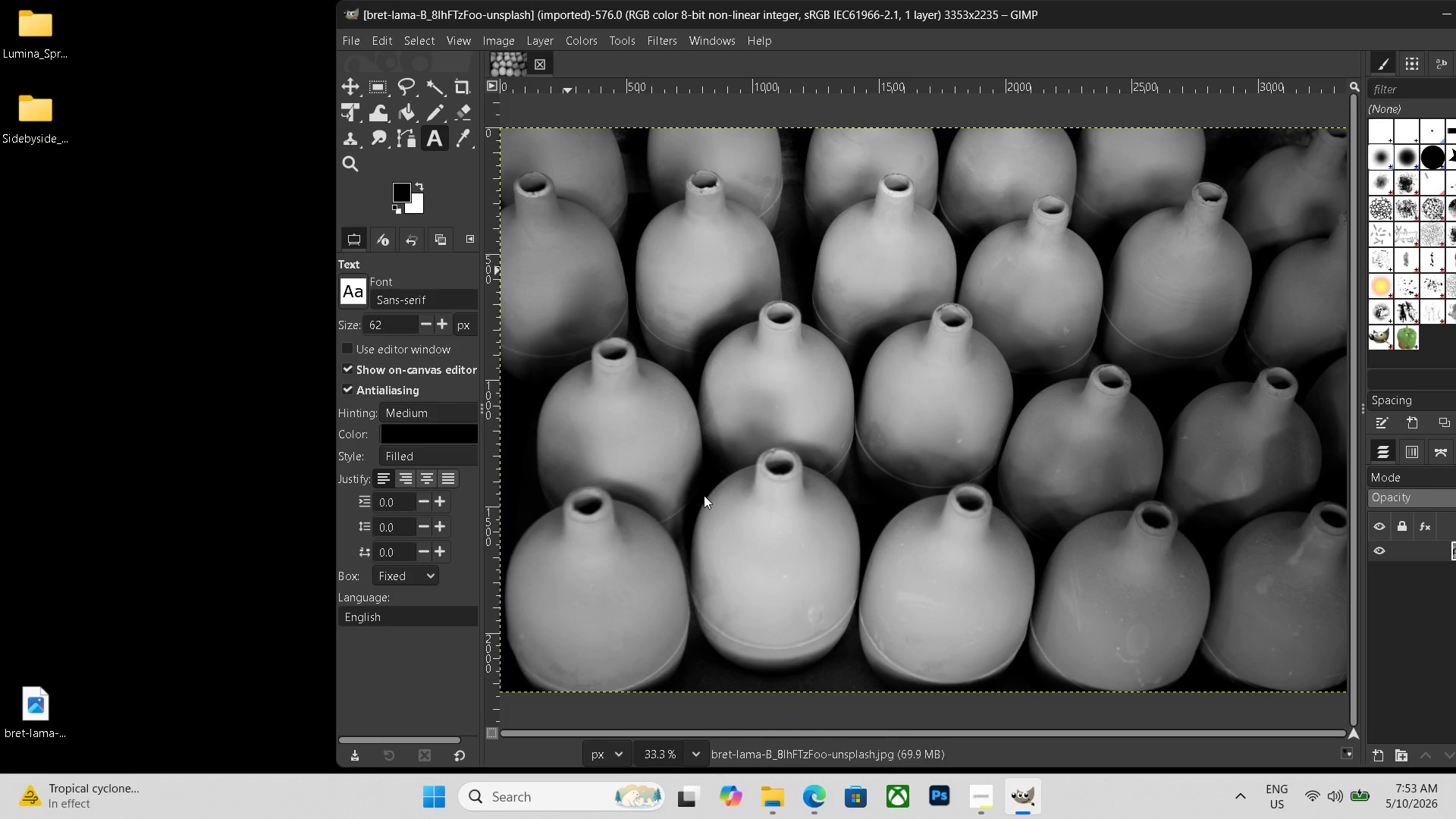 
scroll: coordinate [790, 463], scroll_direction: down, amount: 3.0
 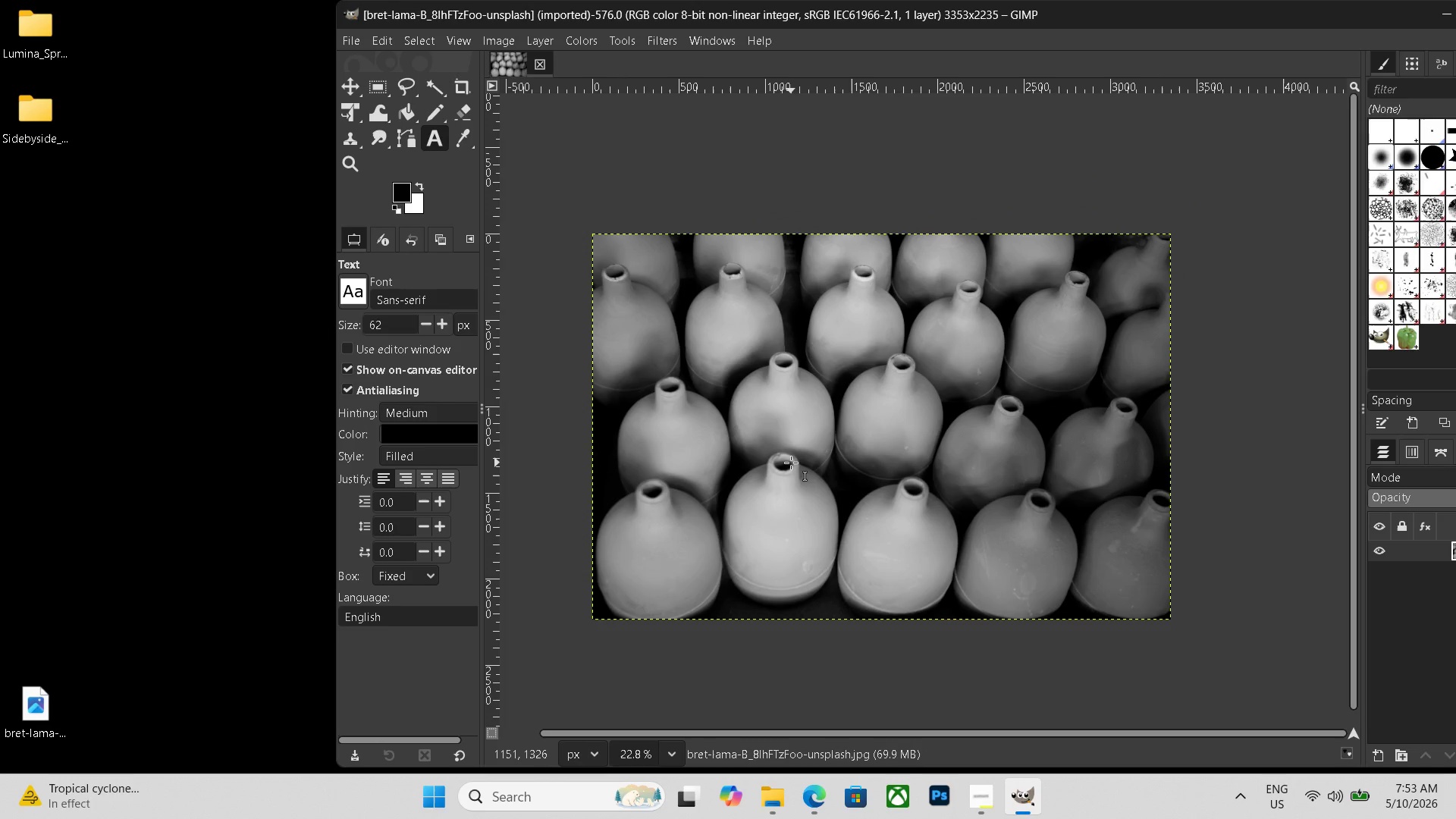 
hold_key(key=ControlLeft, duration=1.03)
 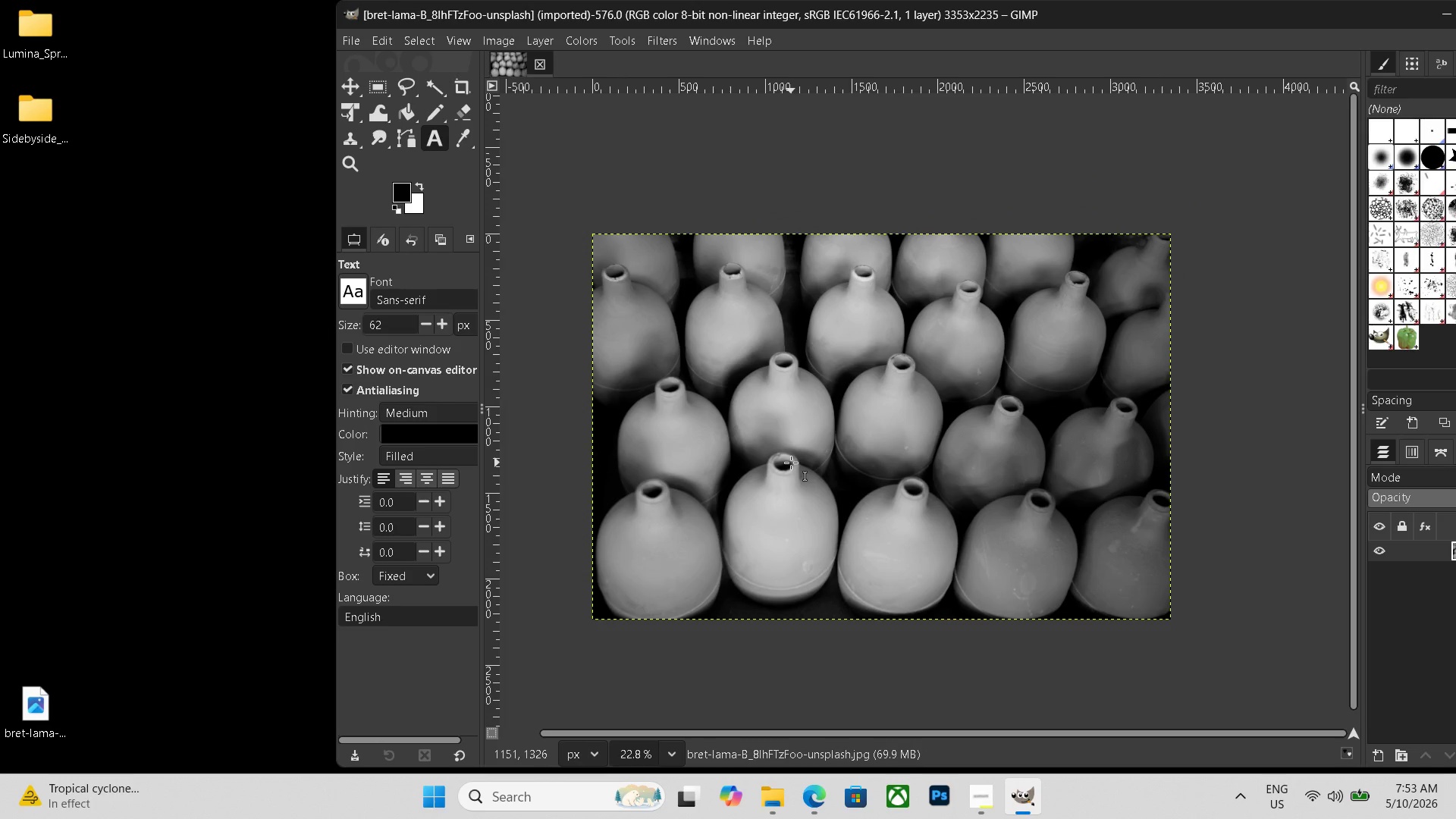 
wait(10.16)
 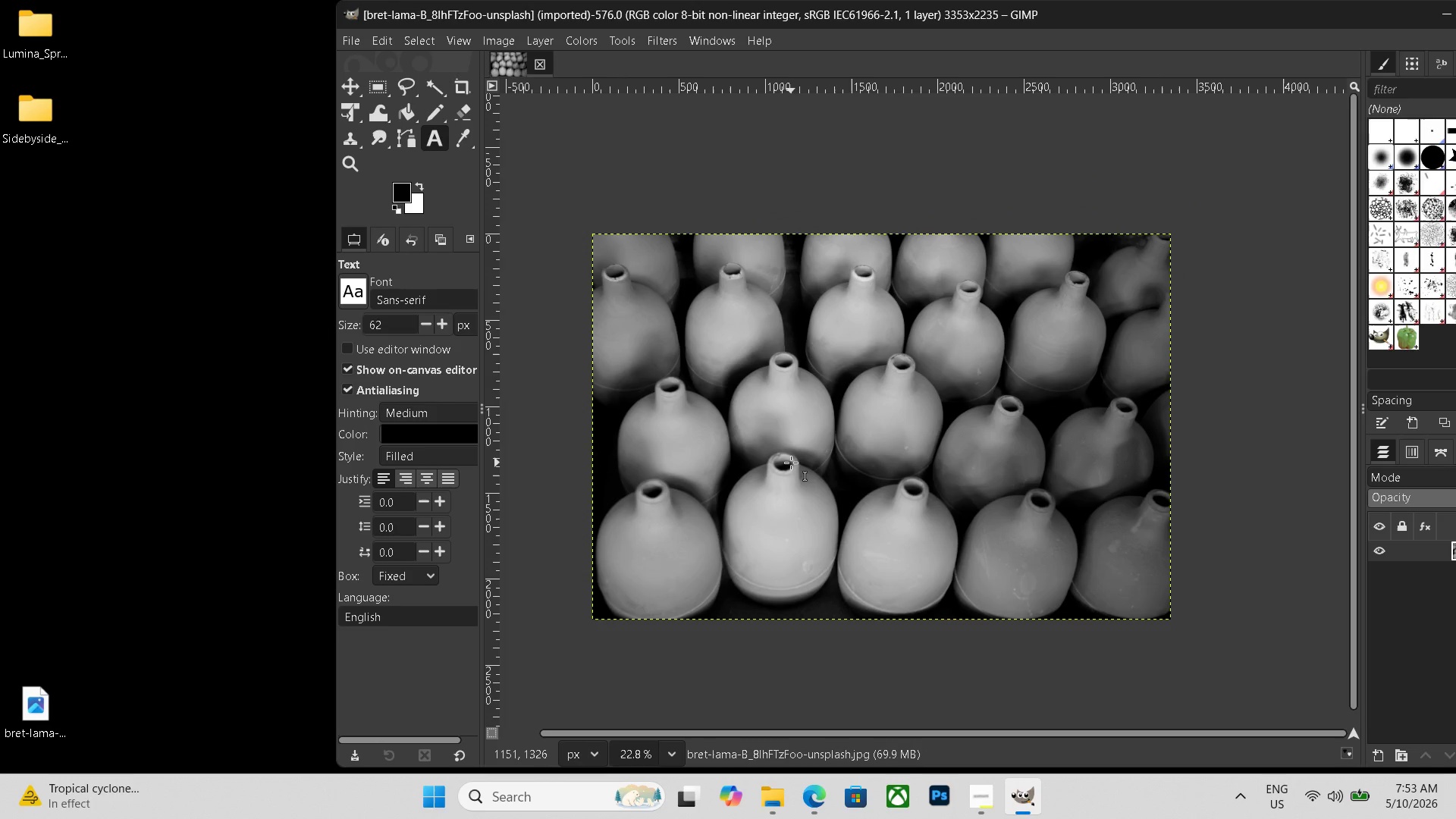 
key(Control+N)
 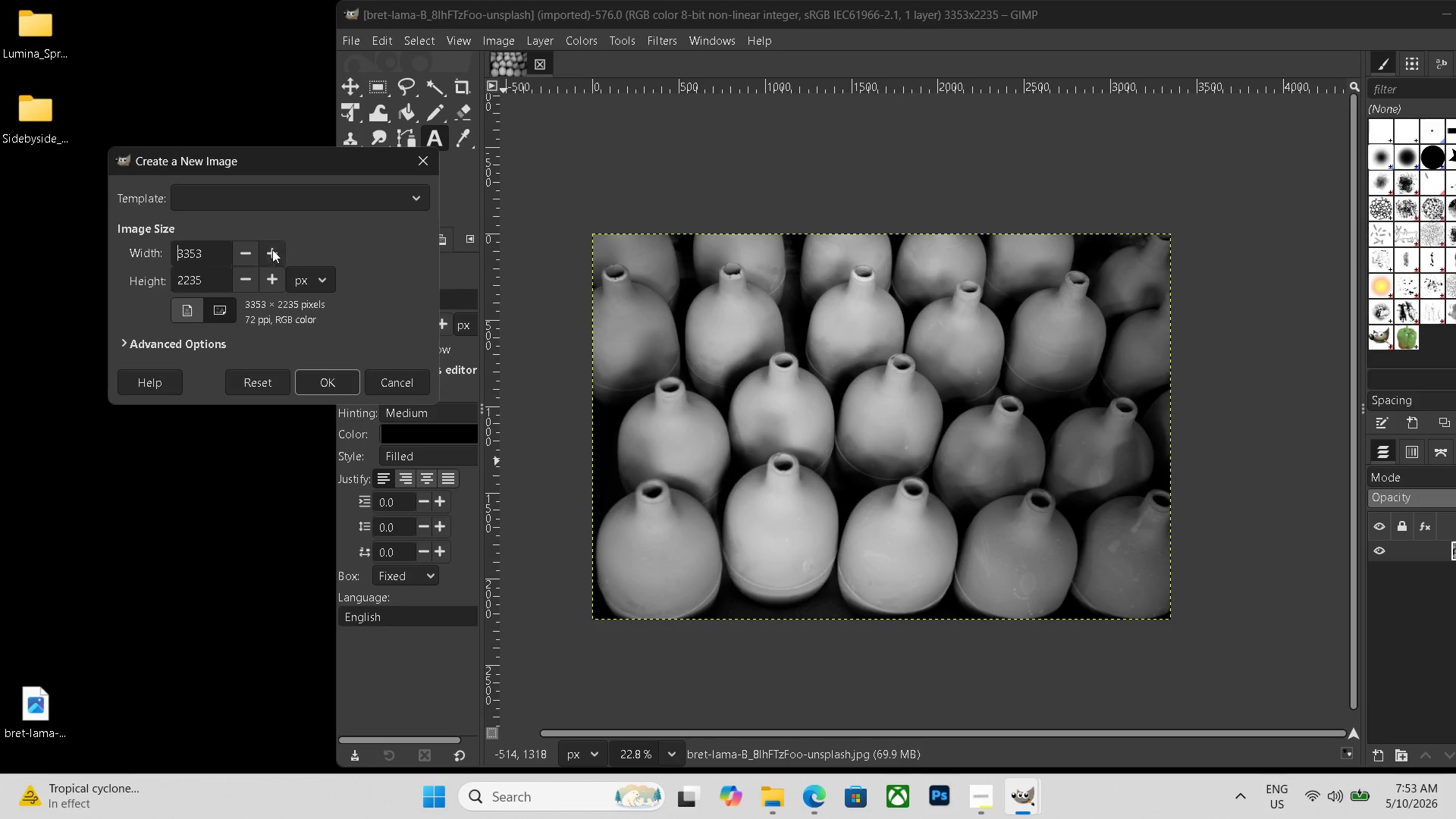 
left_click_drag(start_coordinate=[217, 250], to_coordinate=[111, 246])
 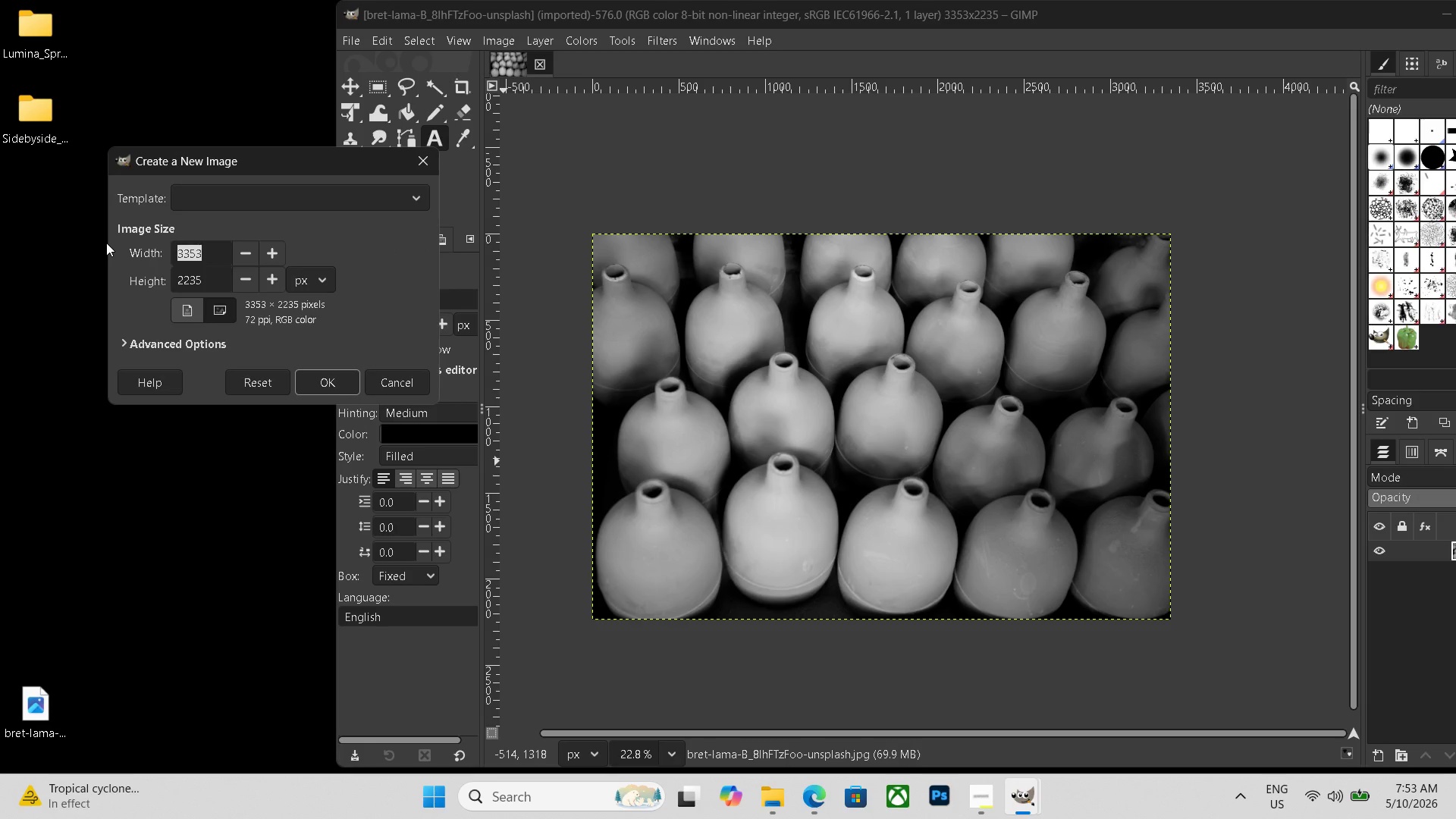 
key(Backspace)
 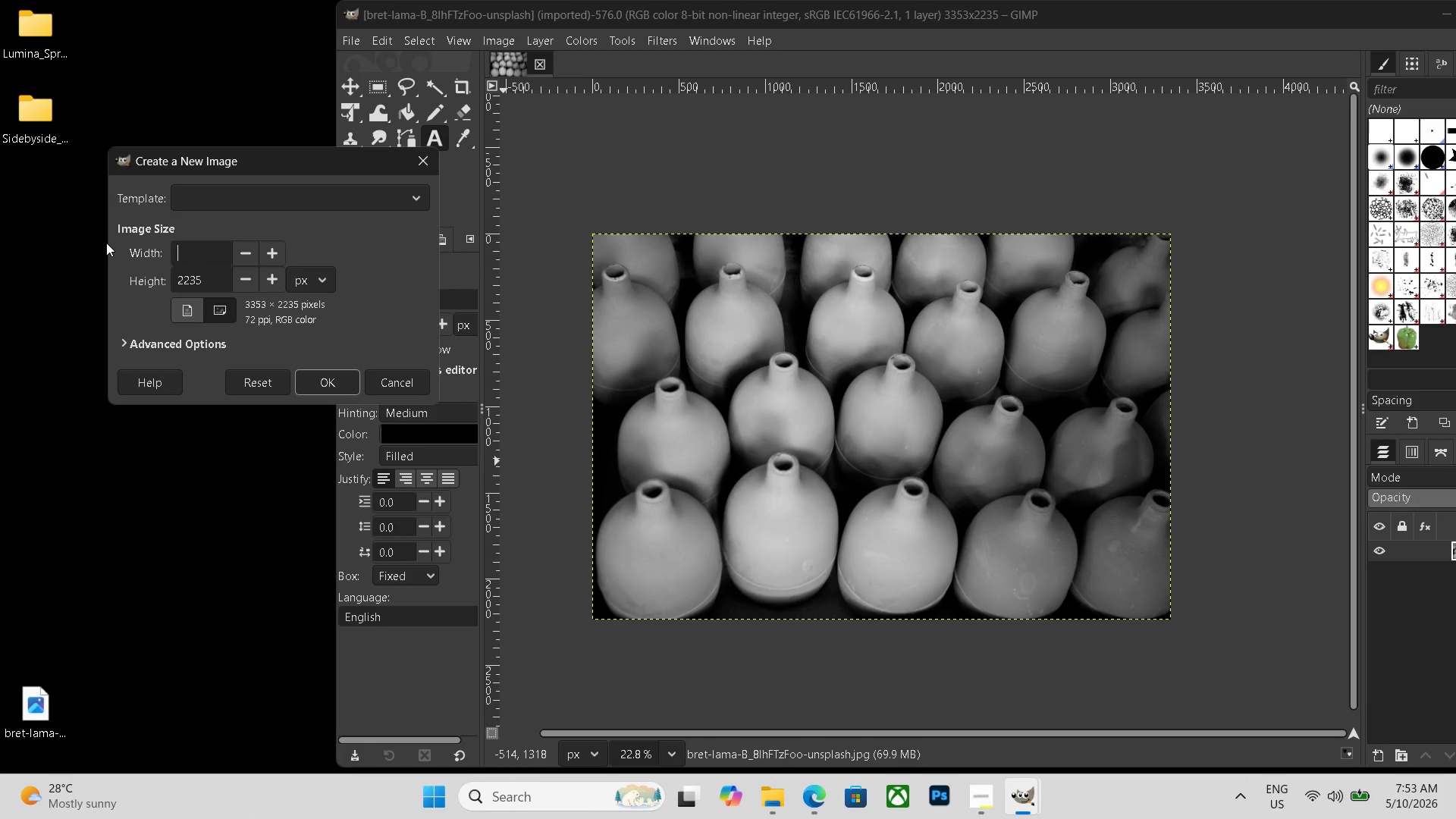 
key(Numpad6)
 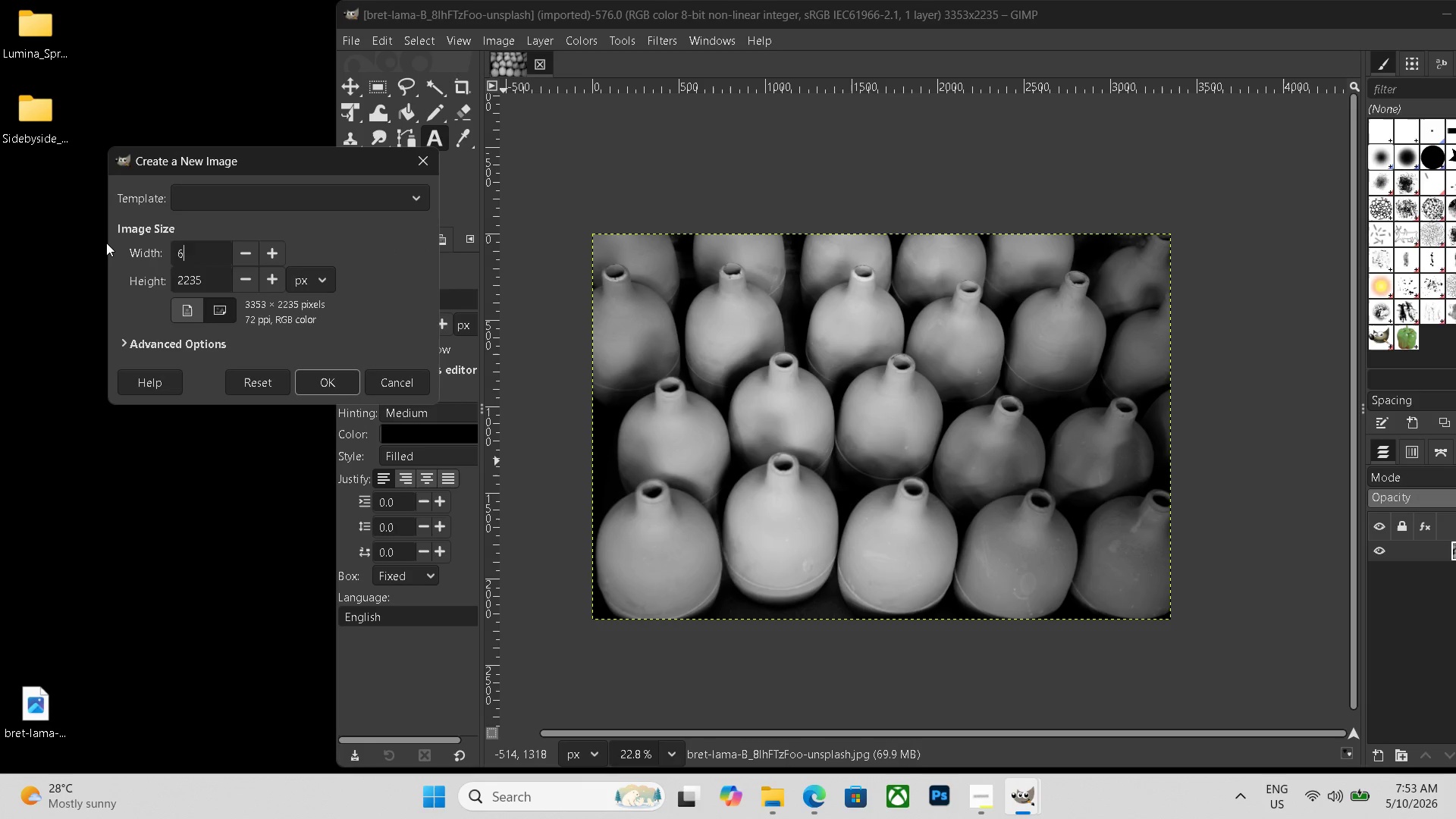 
key(Numpad7)
 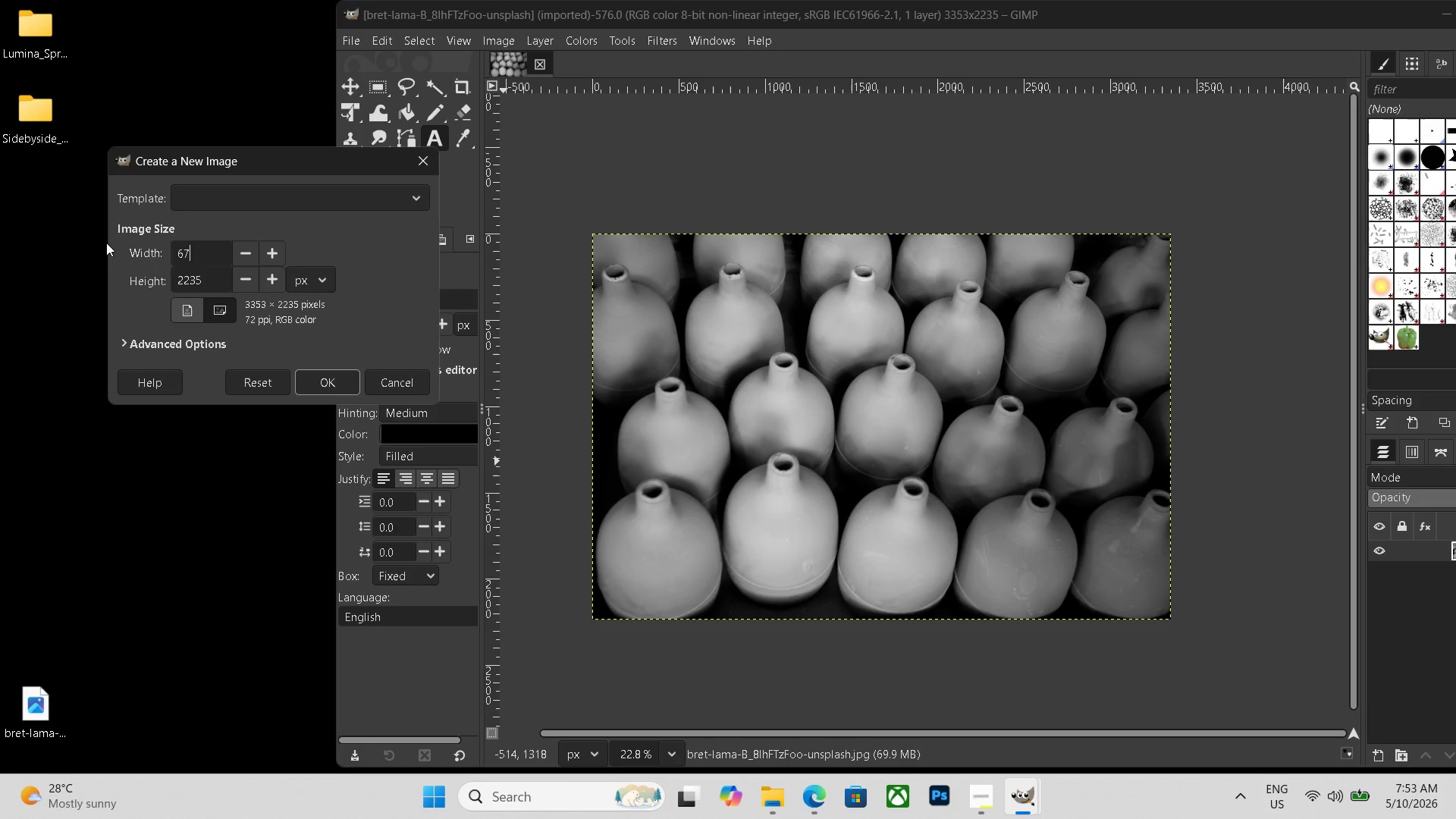 
key(Numpad0)
 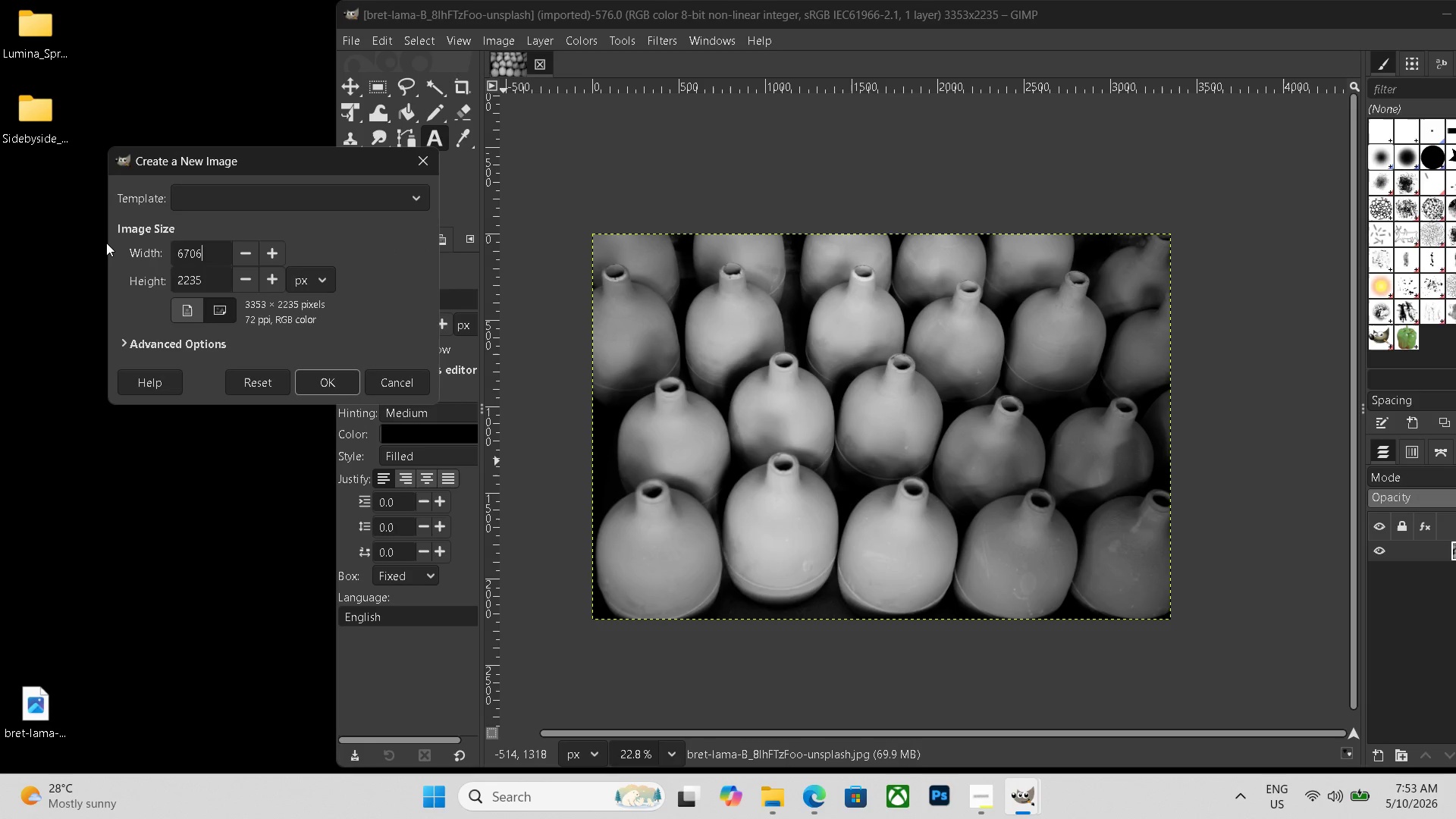 
key(Numpad6)
 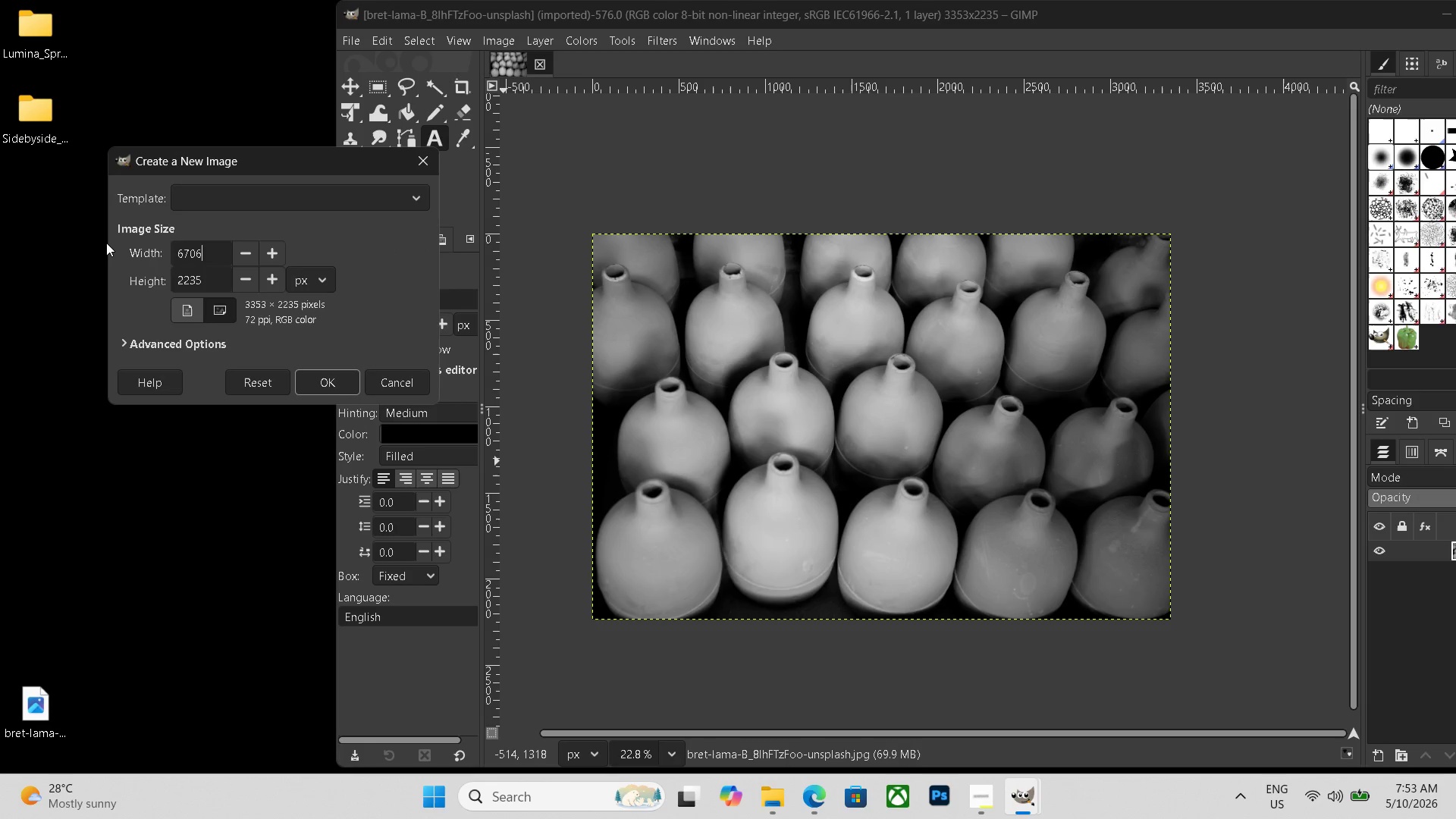 
key(Enter)
 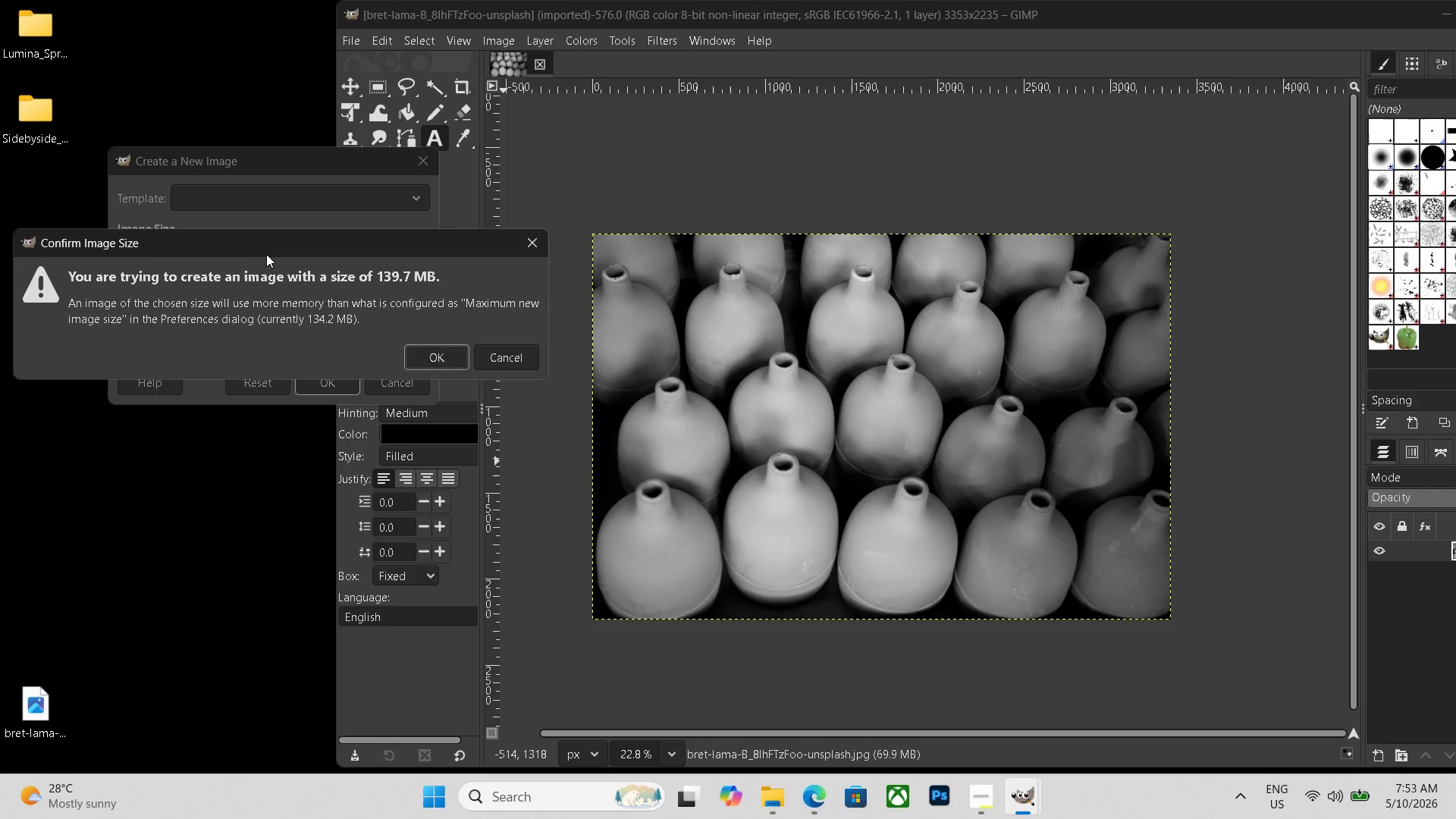 
key(Enter)
 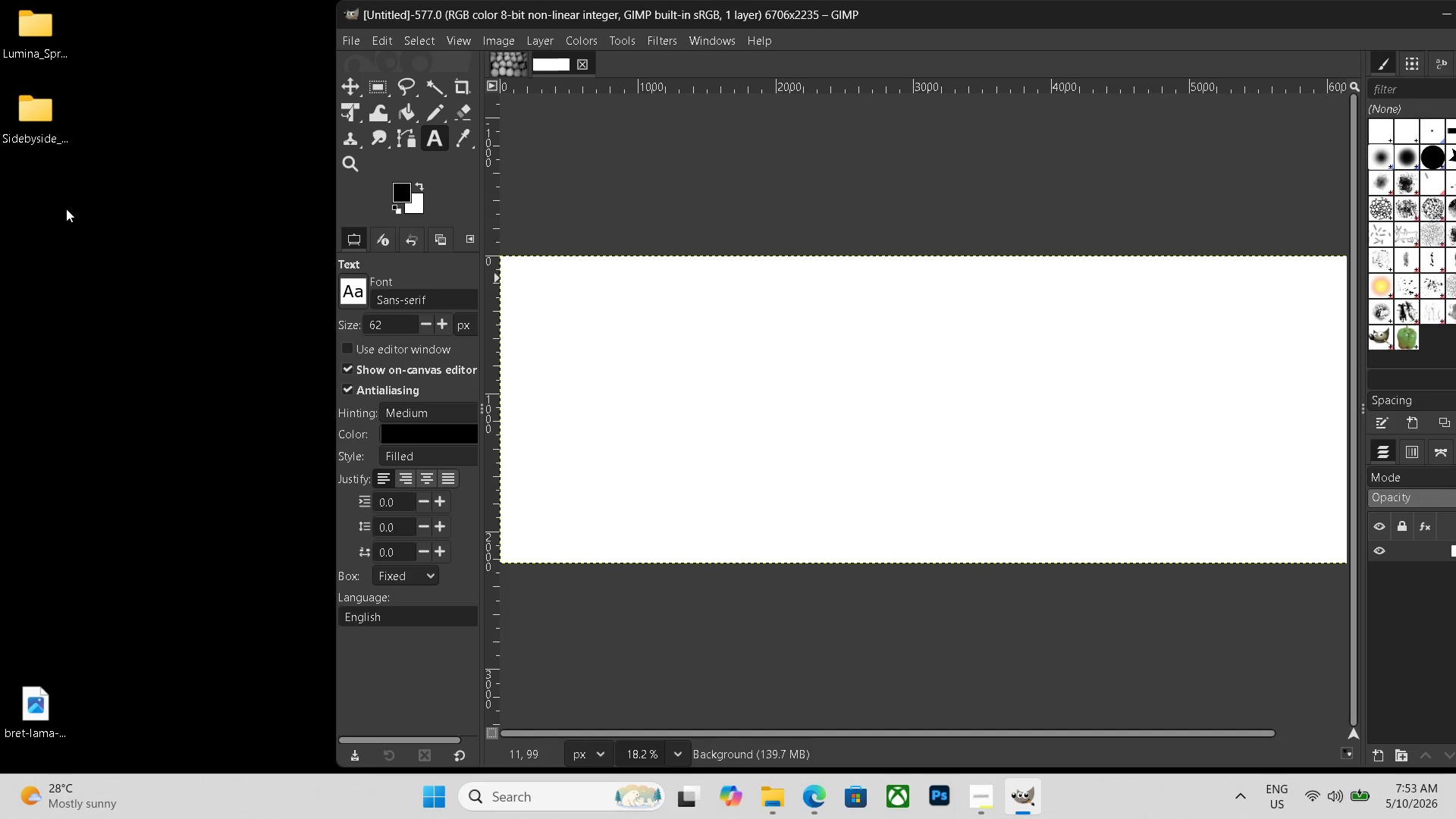 
left_click_drag(start_coordinate=[33, 705], to_coordinate=[586, 505])
 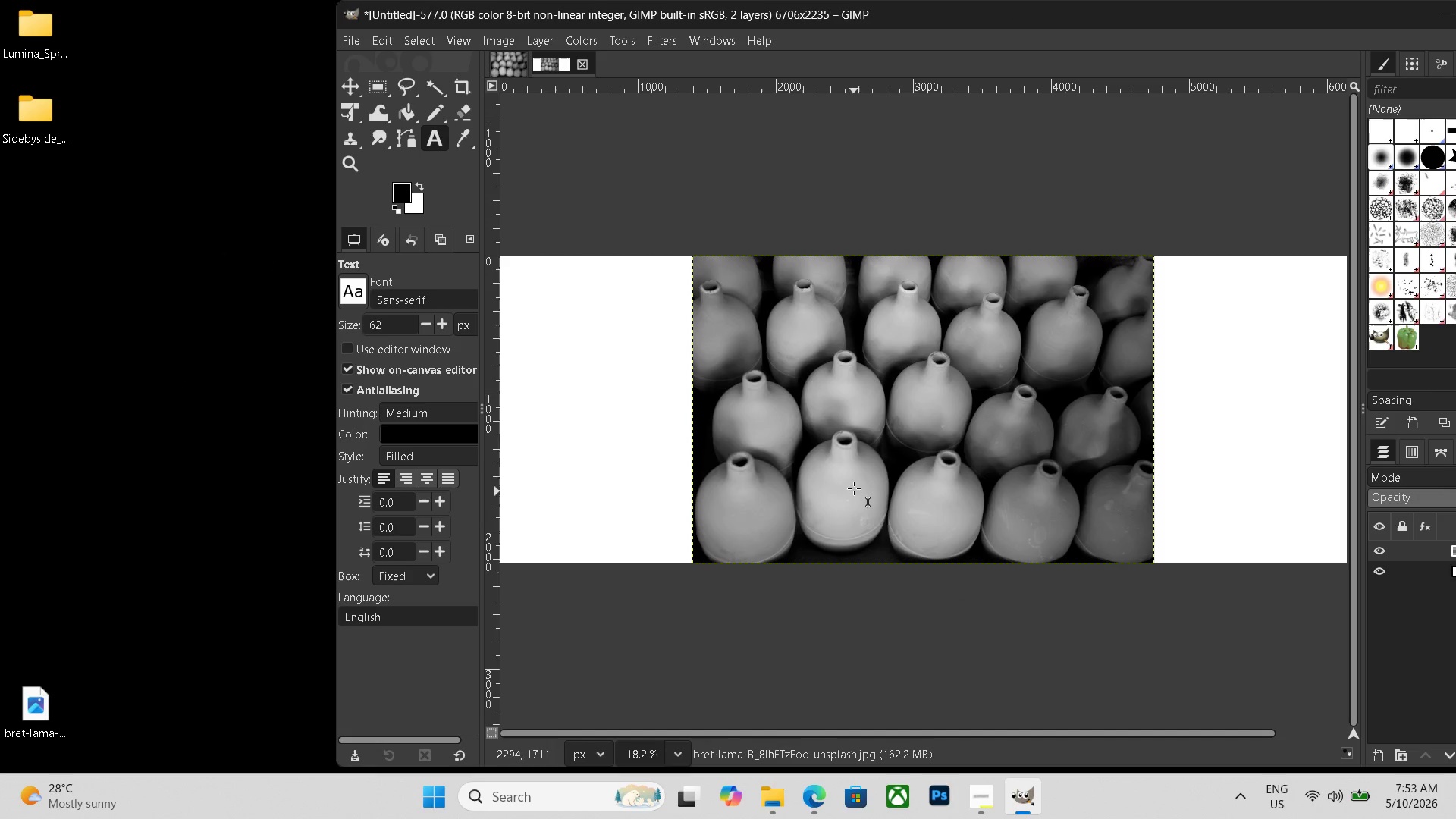 
left_click_drag(start_coordinate=[922, 463], to_coordinate=[837, 460])
 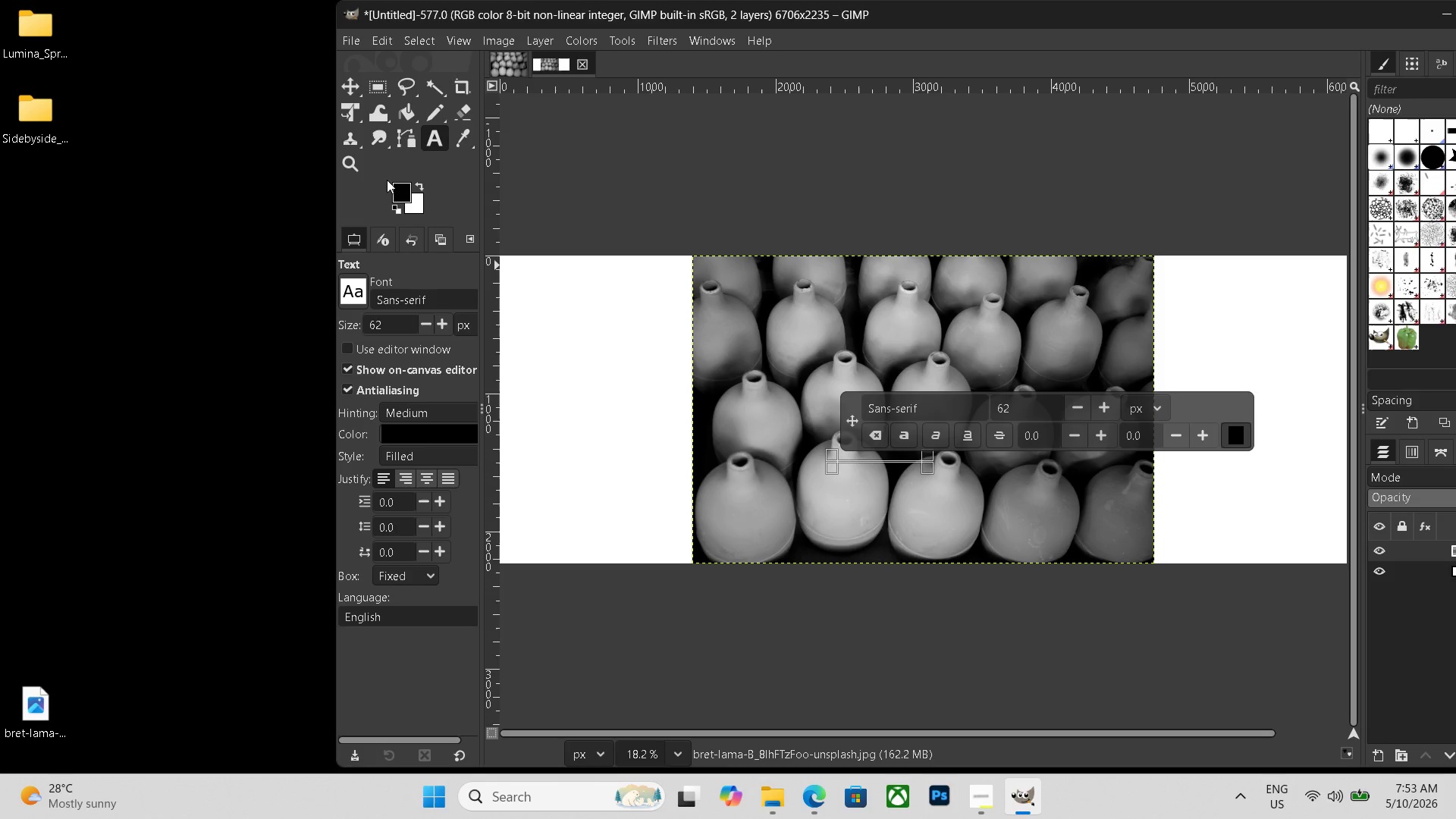 
scroll: coordinate [651, 419], scroll_direction: down, amount: 3.0
 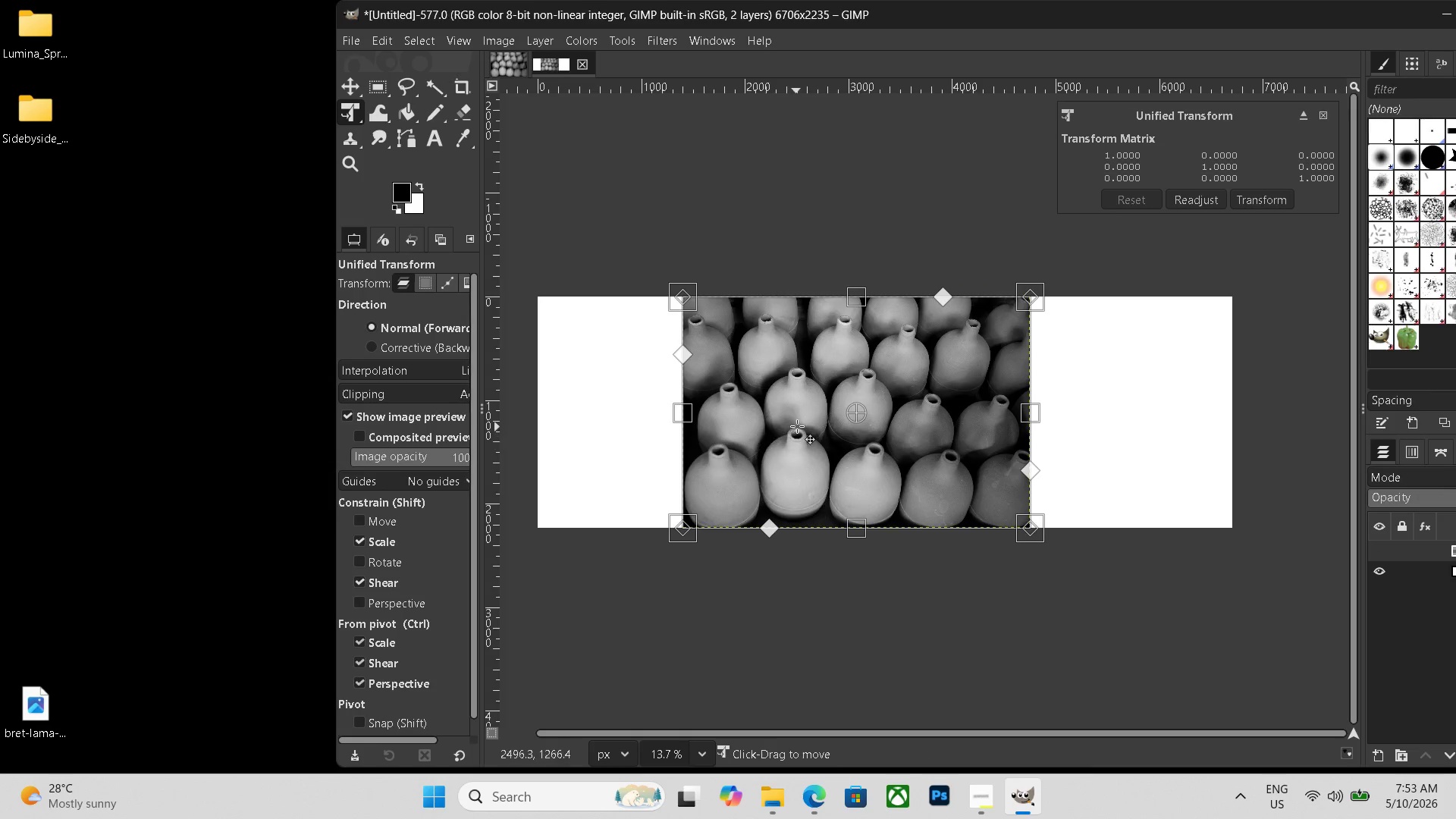 
left_click([339, 112])
 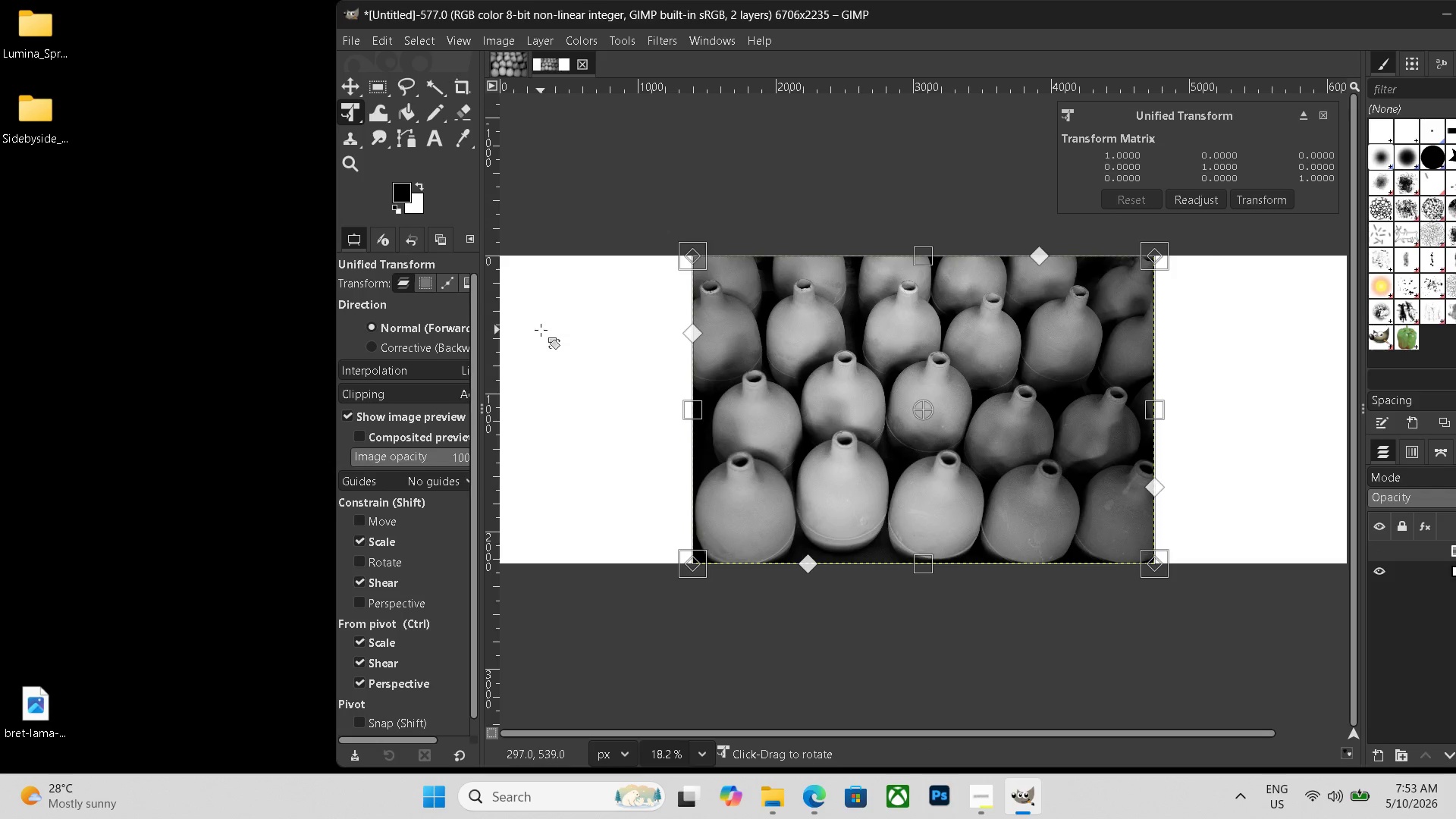 
key(Control+ControlLeft)
 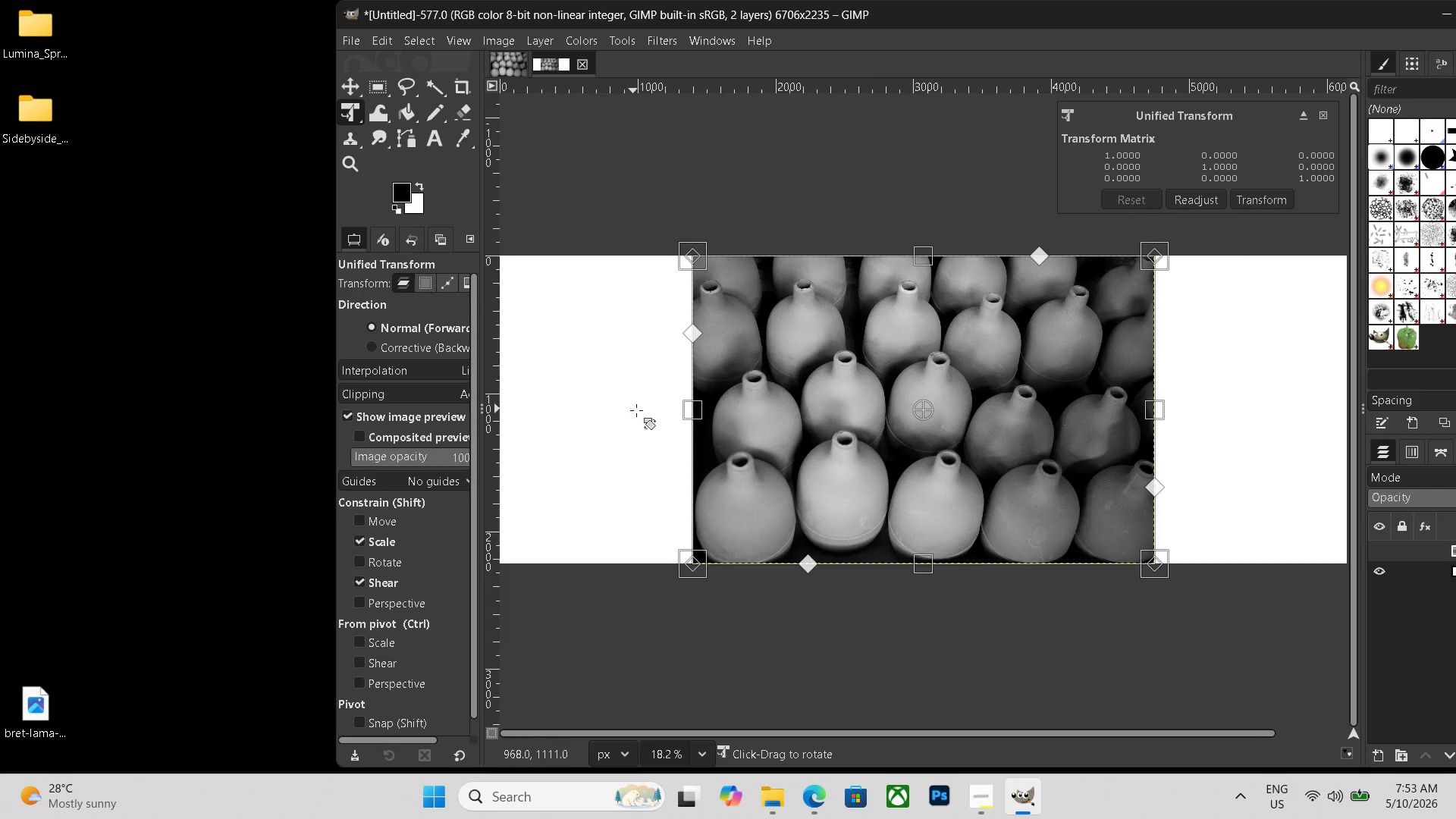 
left_click_drag(start_coordinate=[802, 426], to_coordinate=[657, 428])
 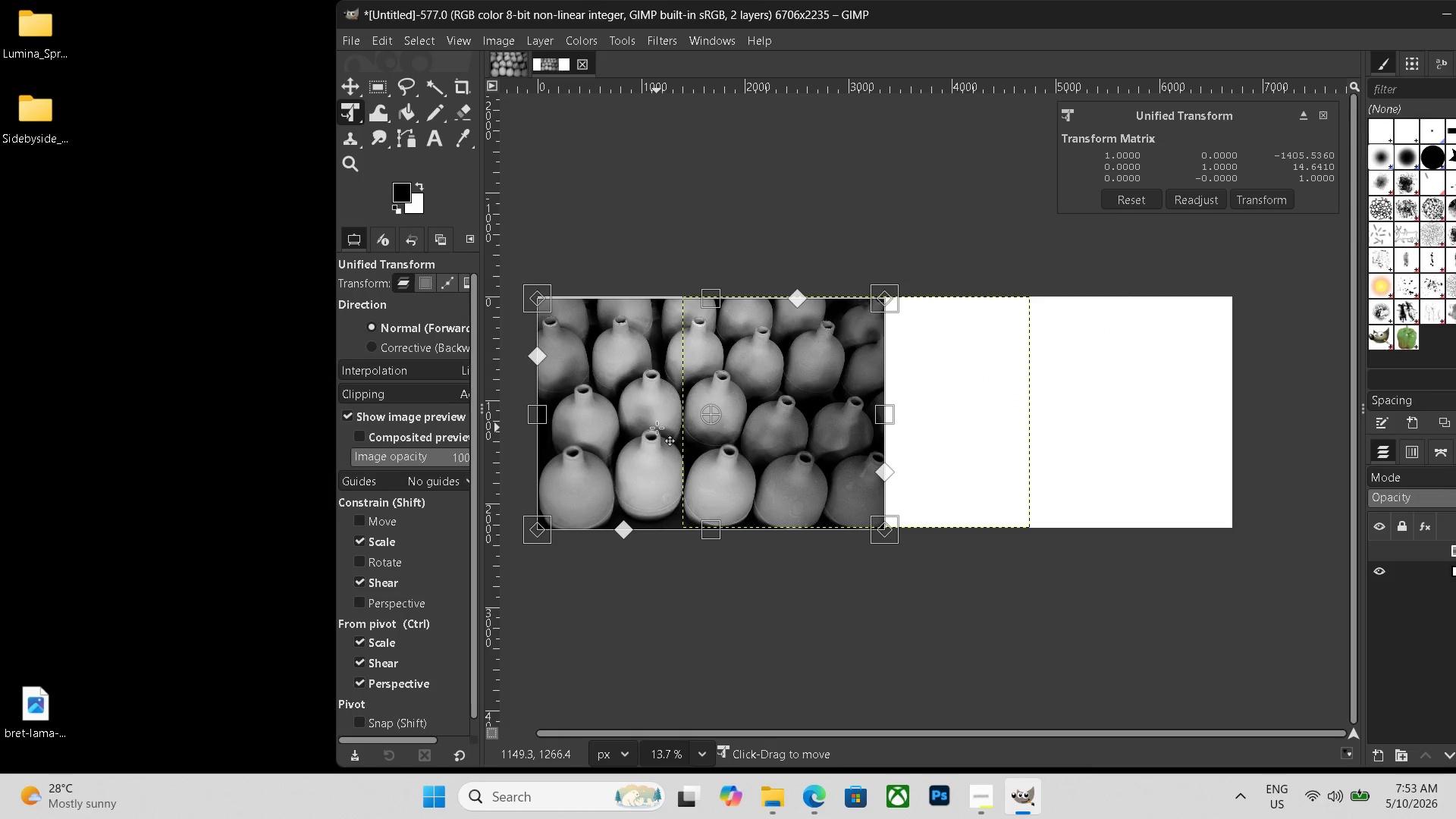 
key(Enter)
 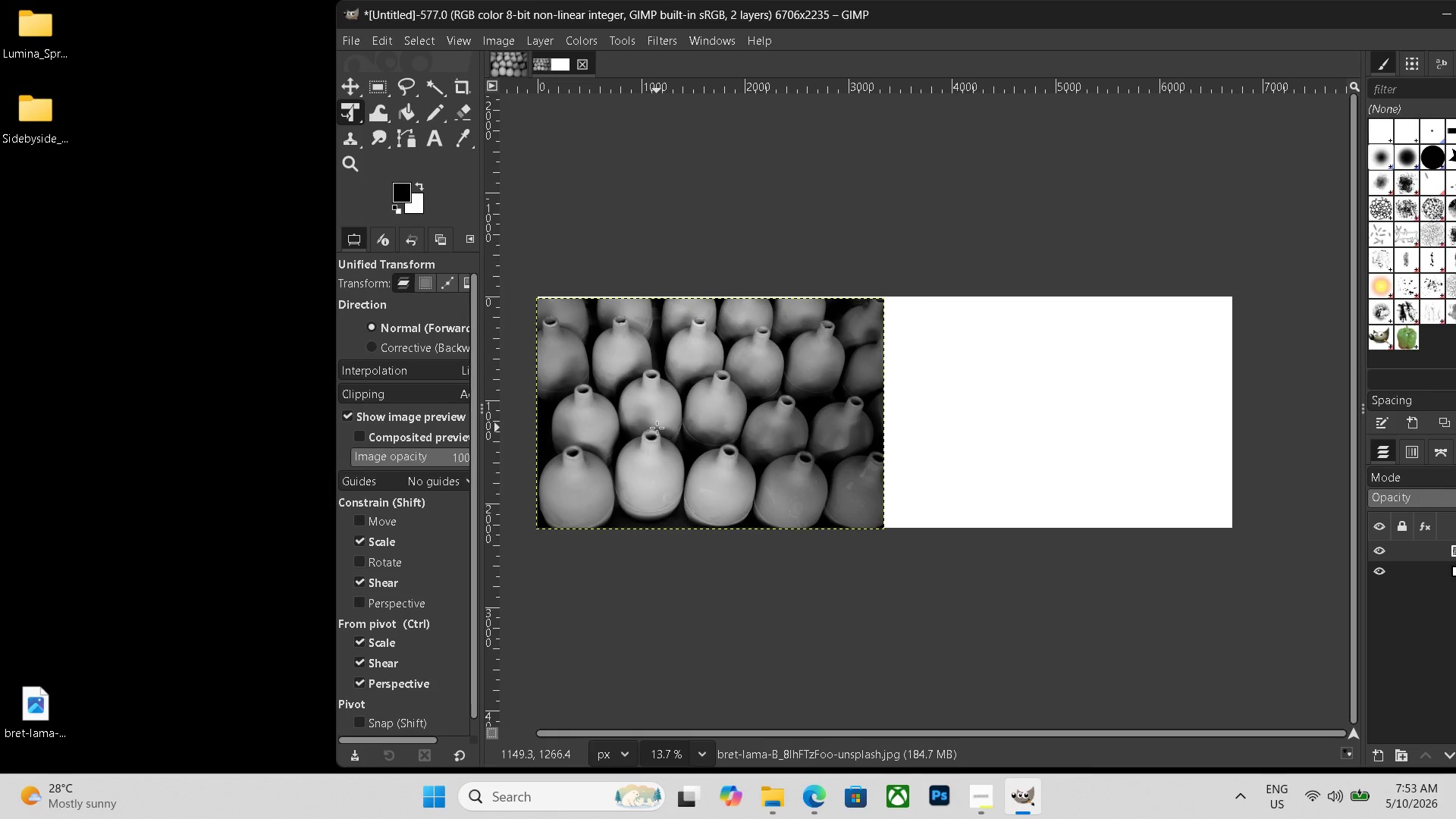 
left_click([754, 403])
 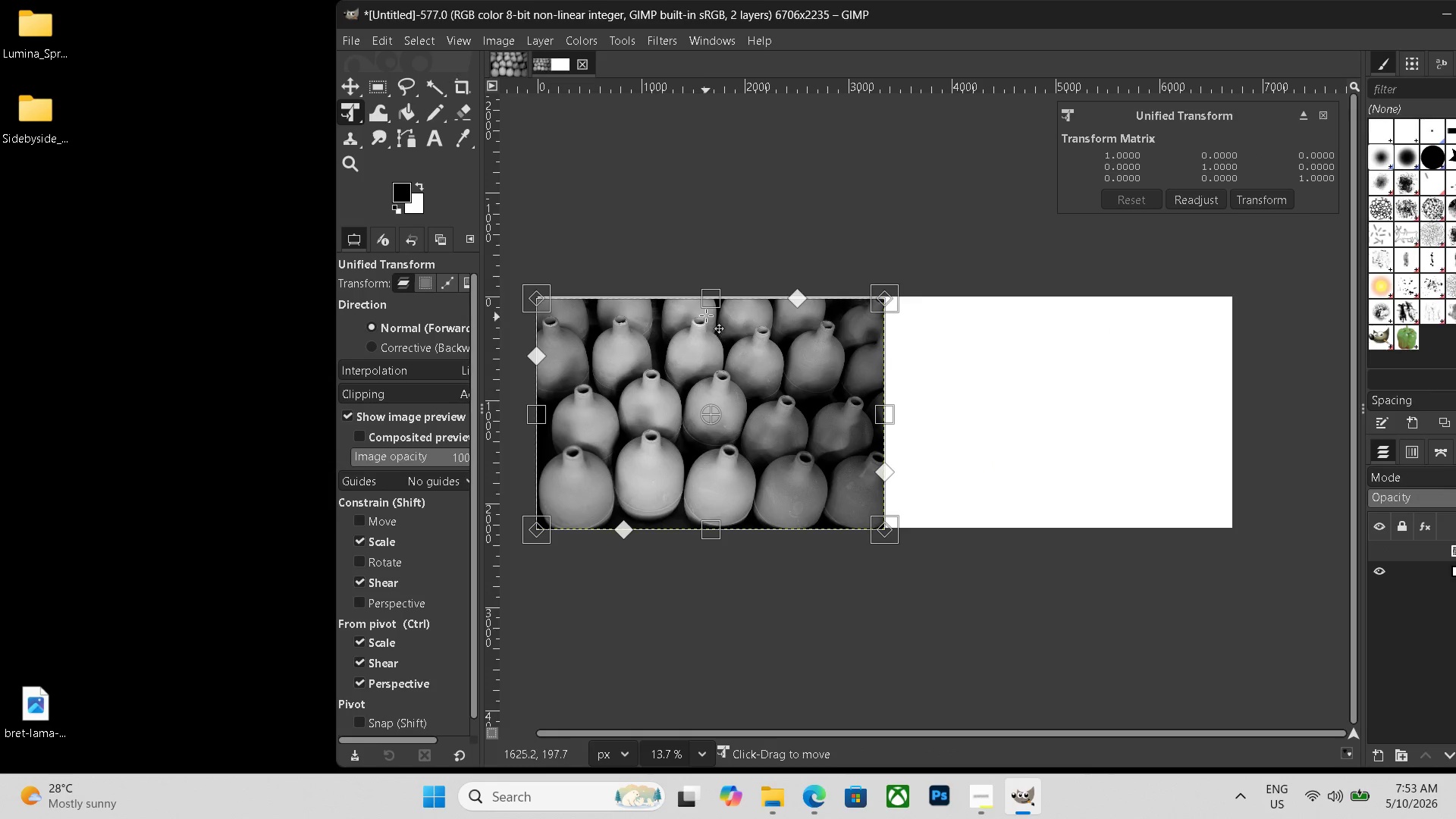 
left_click_drag(start_coordinate=[709, 307], to_coordinate=[710, 303])
 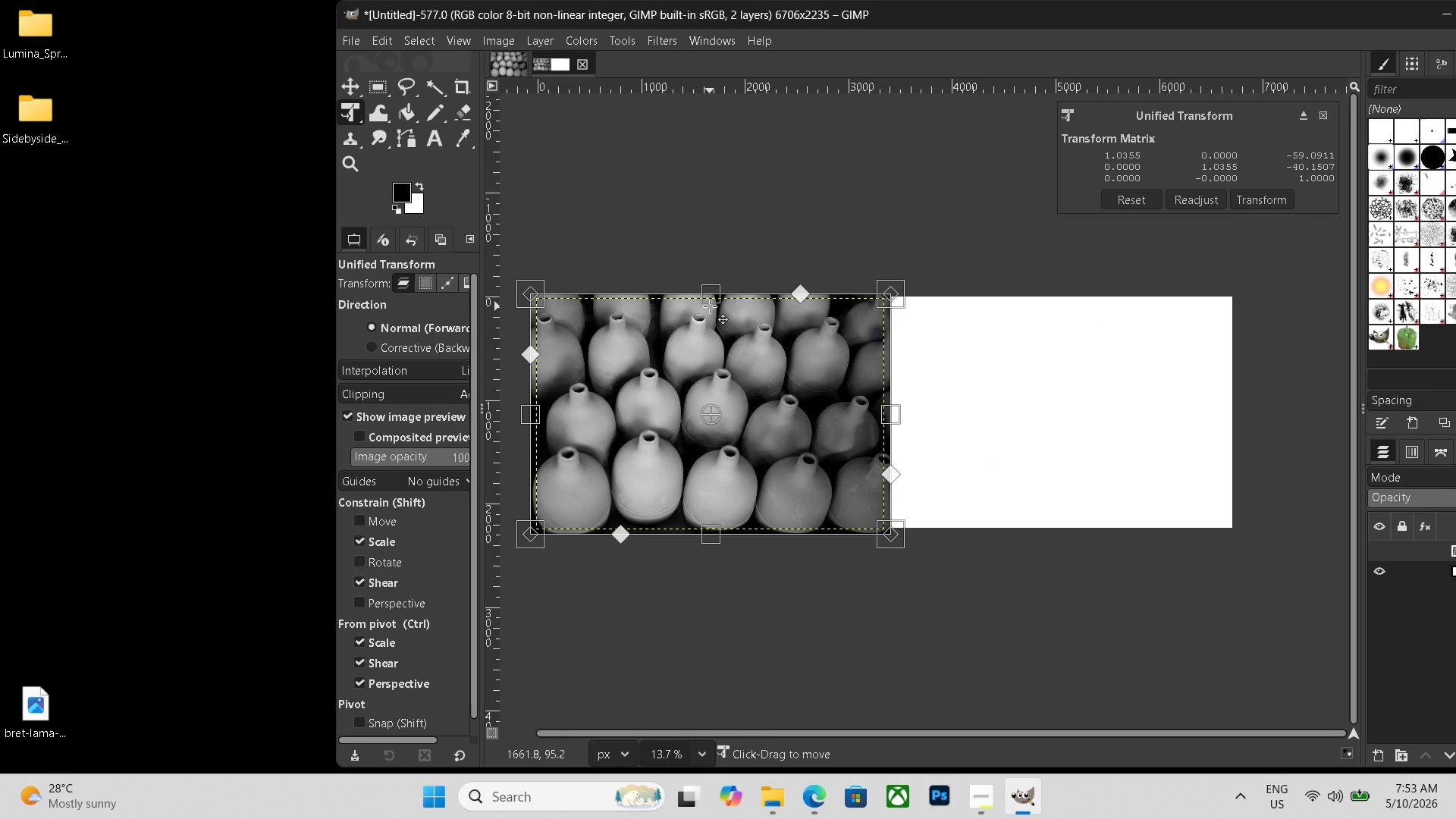 
key(Enter)
 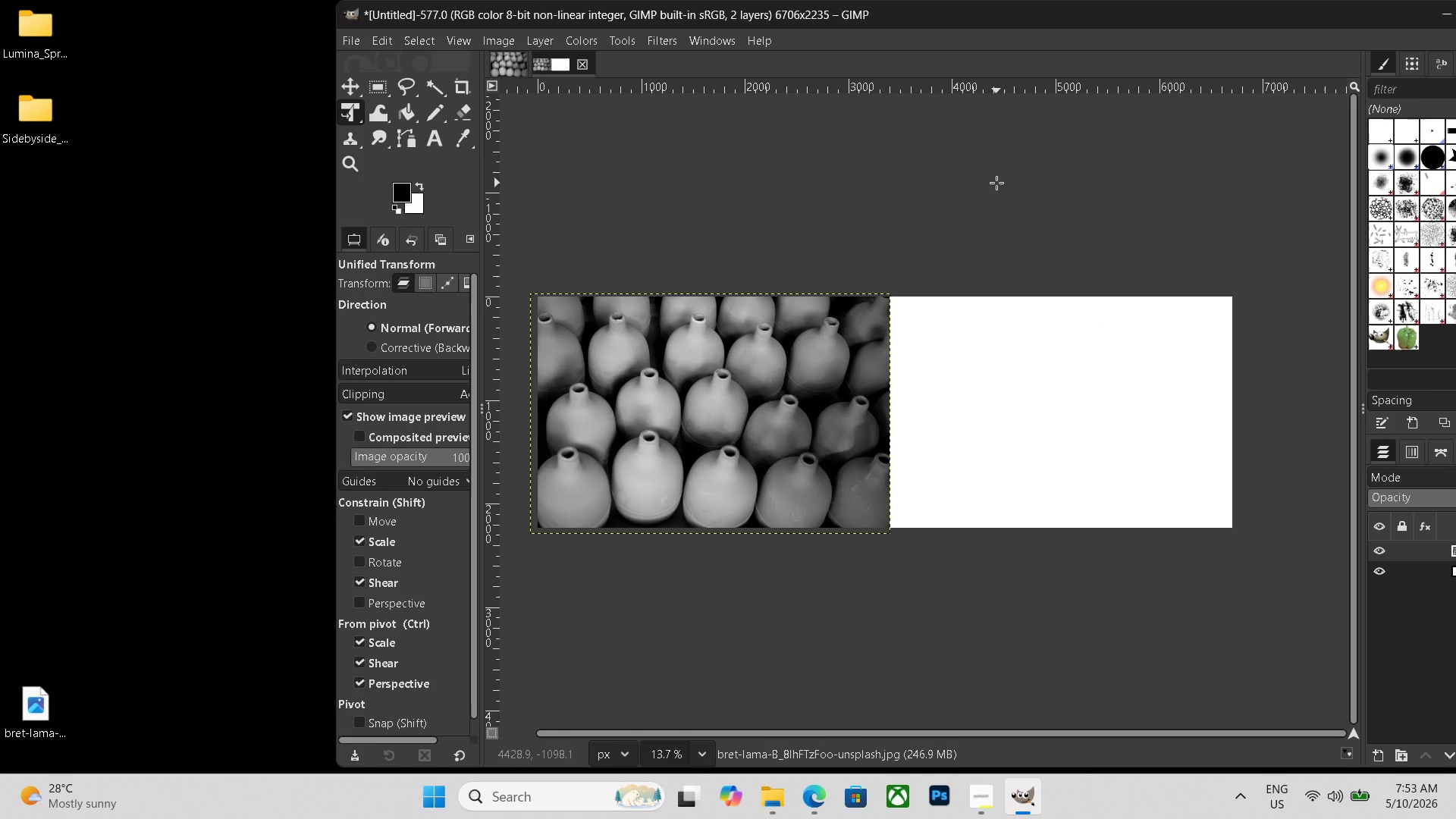 
key(Pause)
 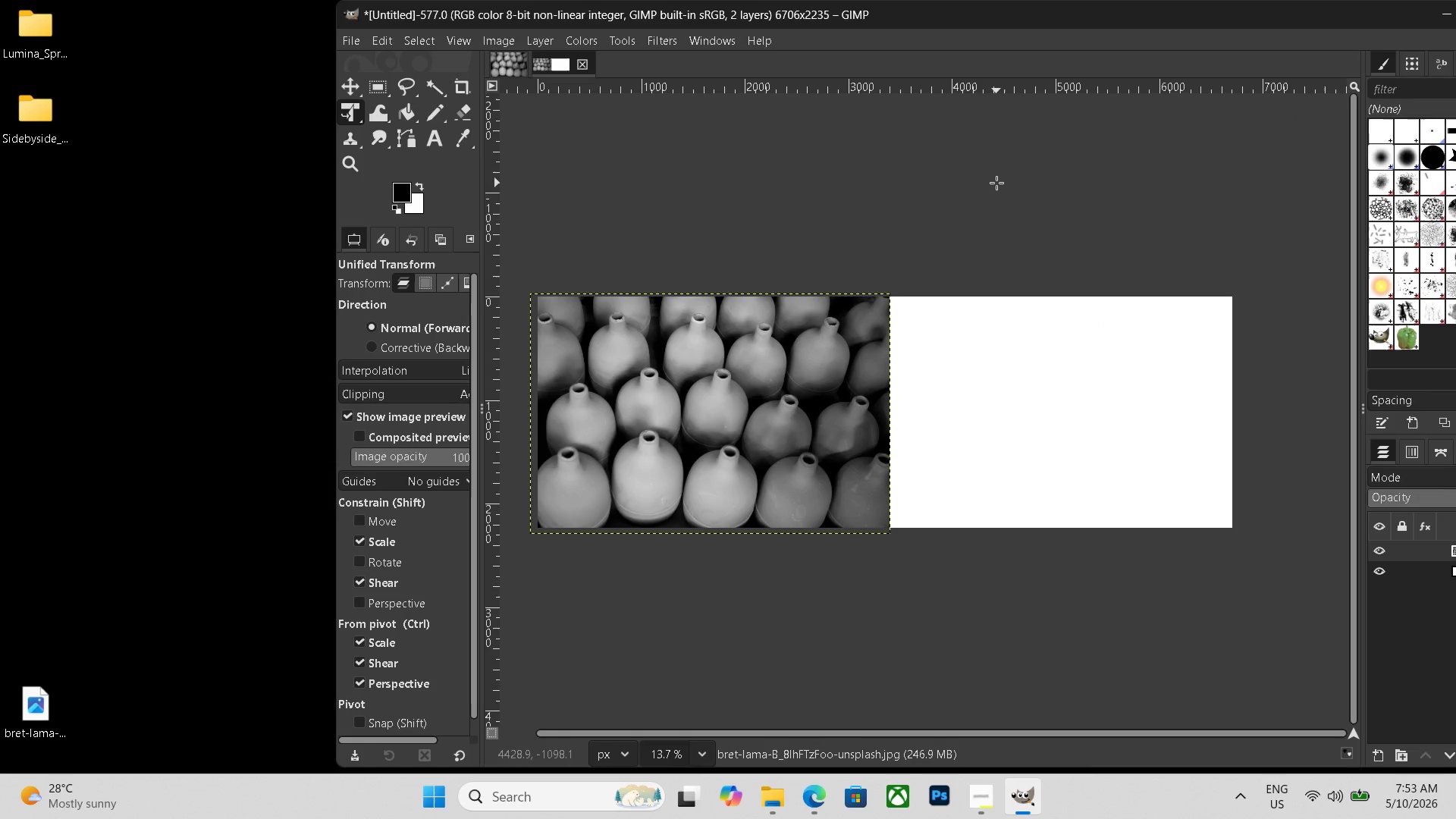 
key(PrintScreen)
 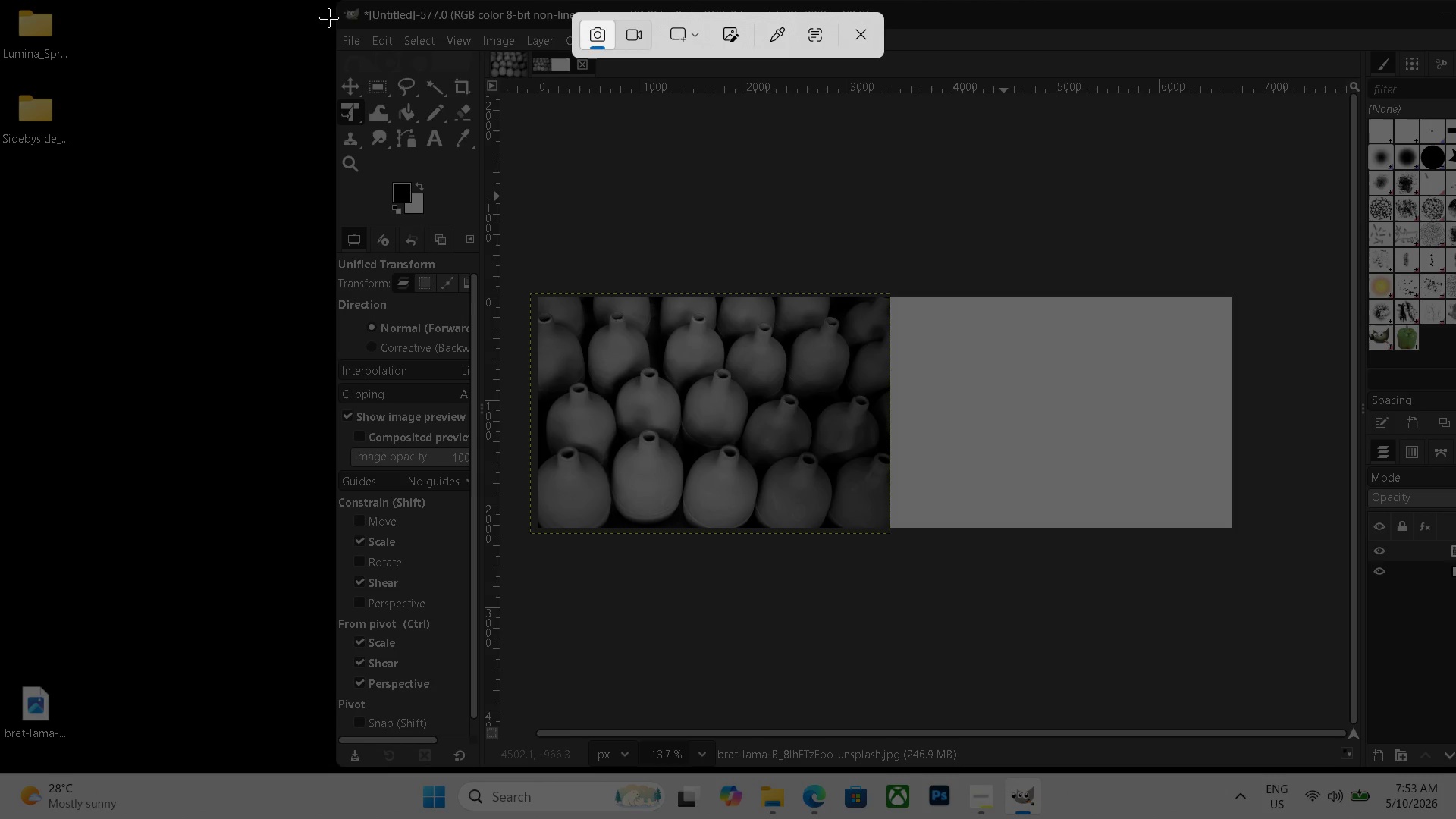 
left_click_drag(start_coordinate=[335, 5], to_coordinate=[1455, 761])
 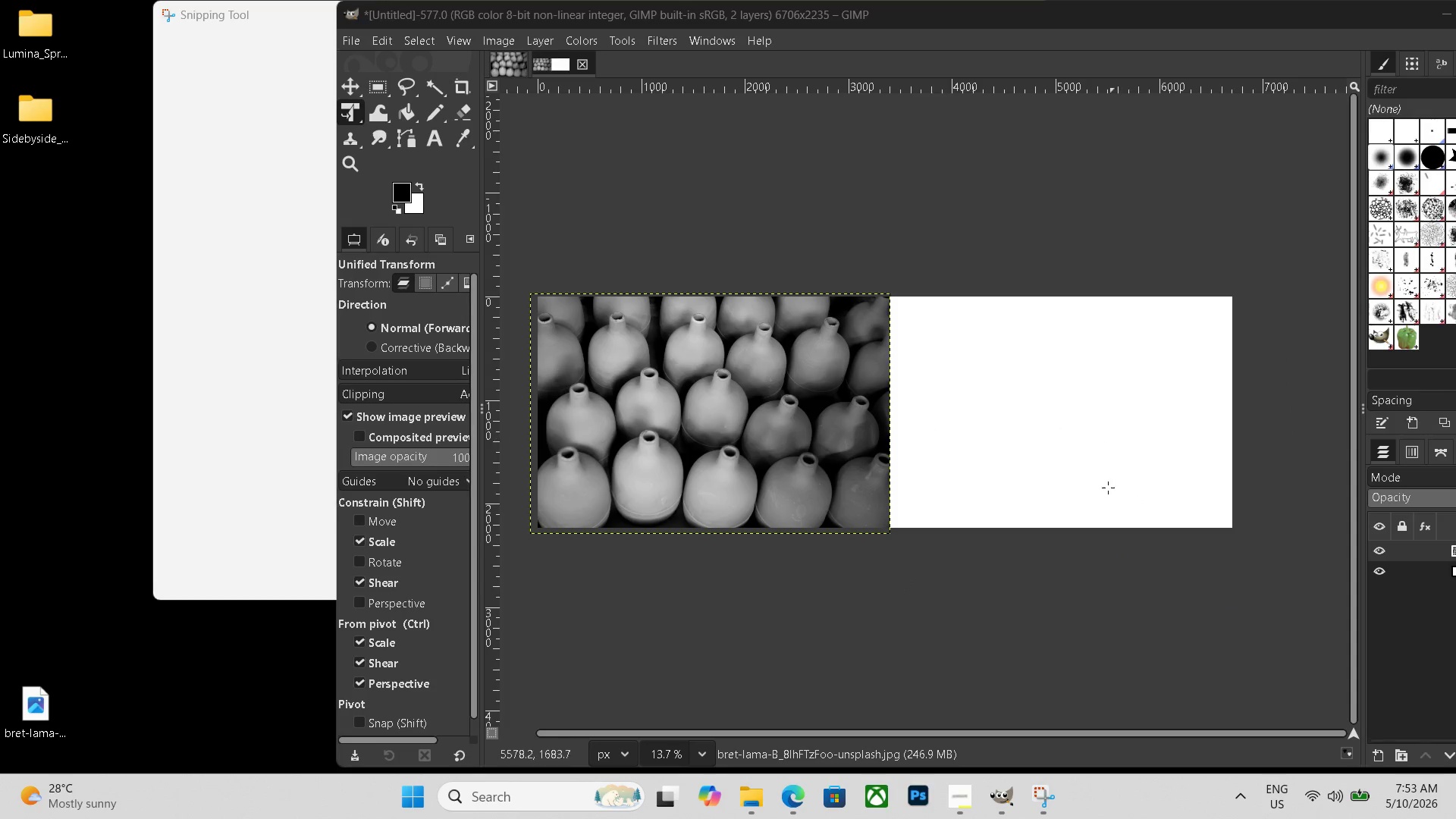 
left_click([180, 144])
 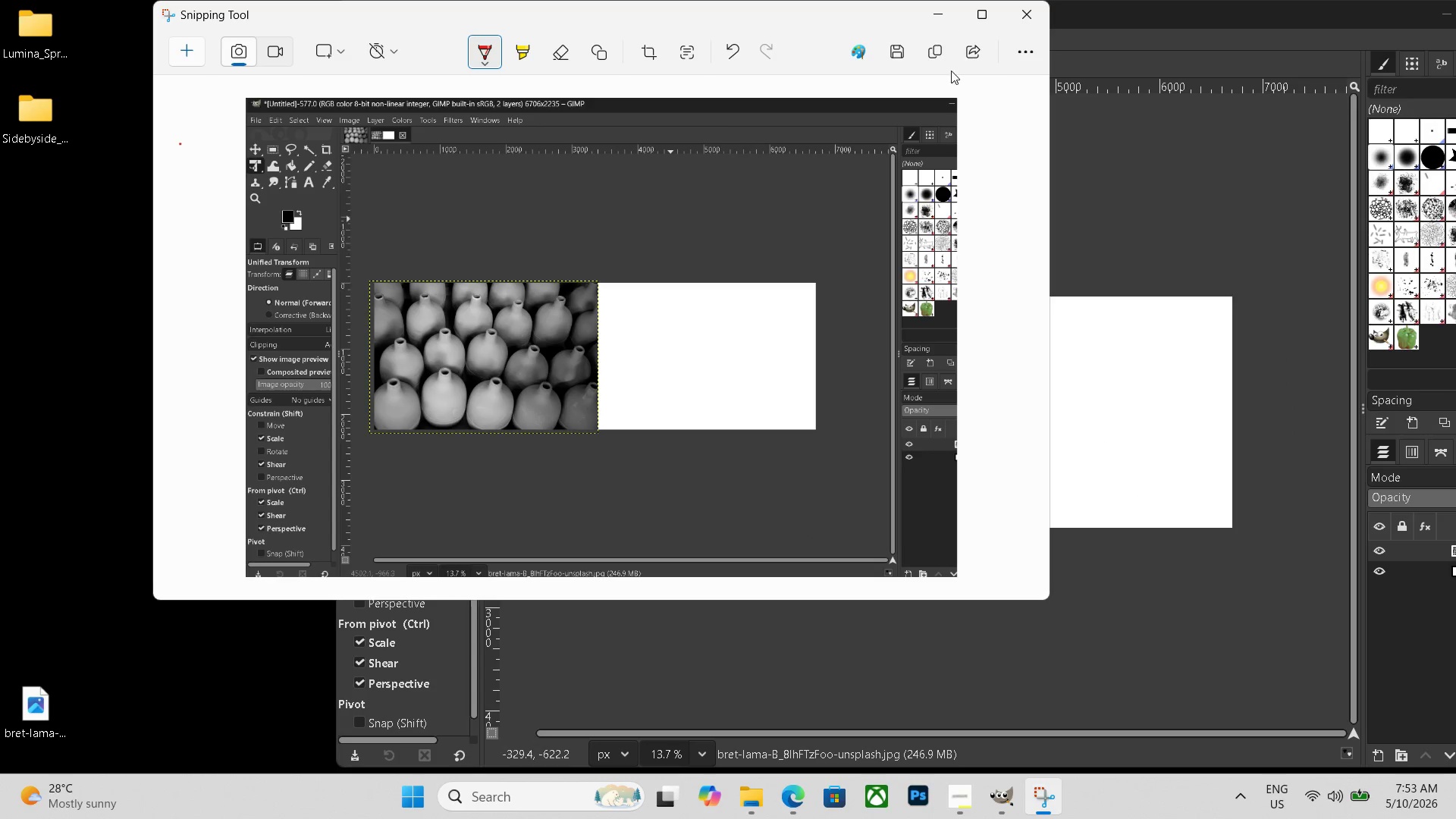 
left_click([906, 55])
 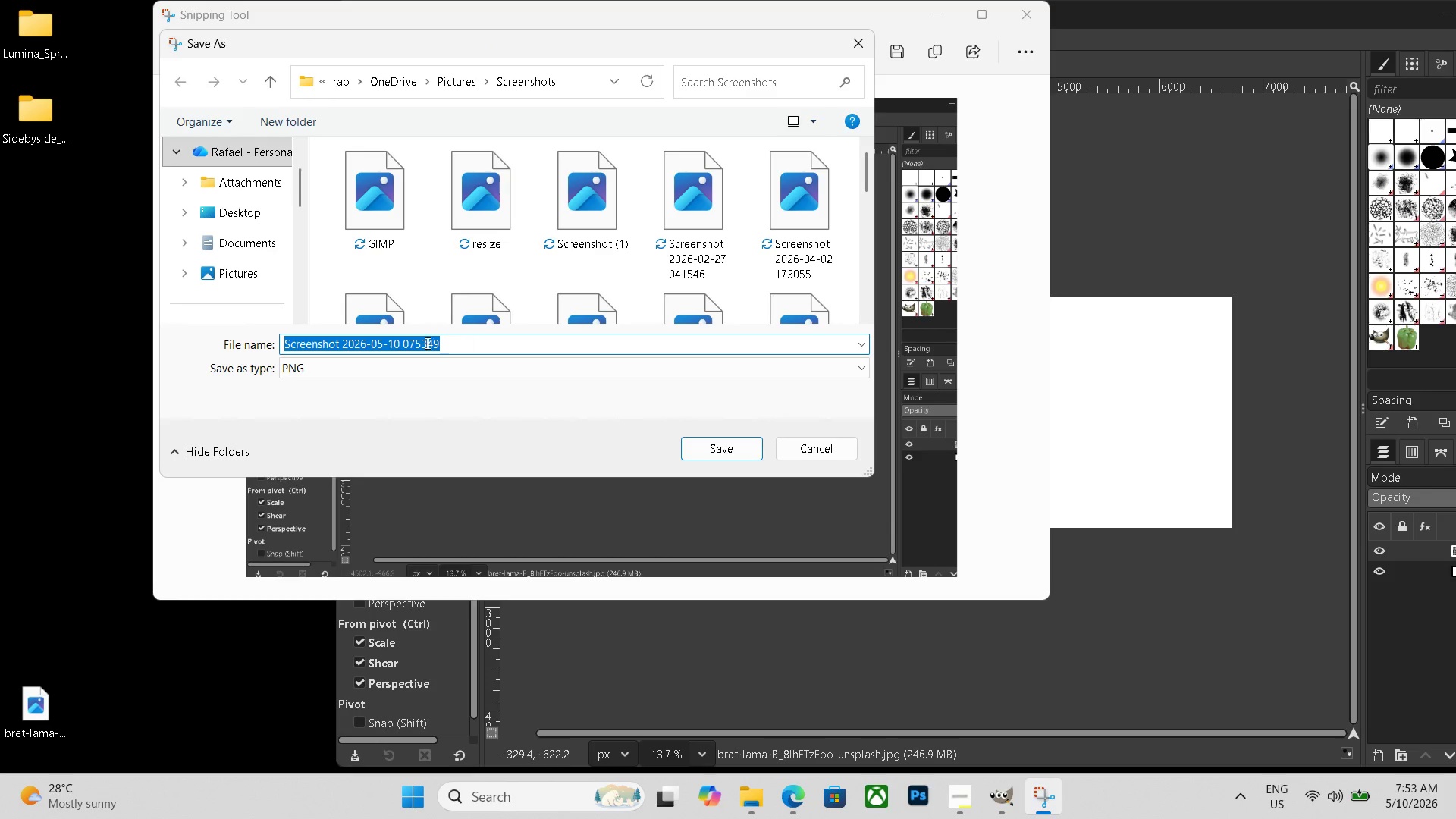 
left_click([365, 360])
 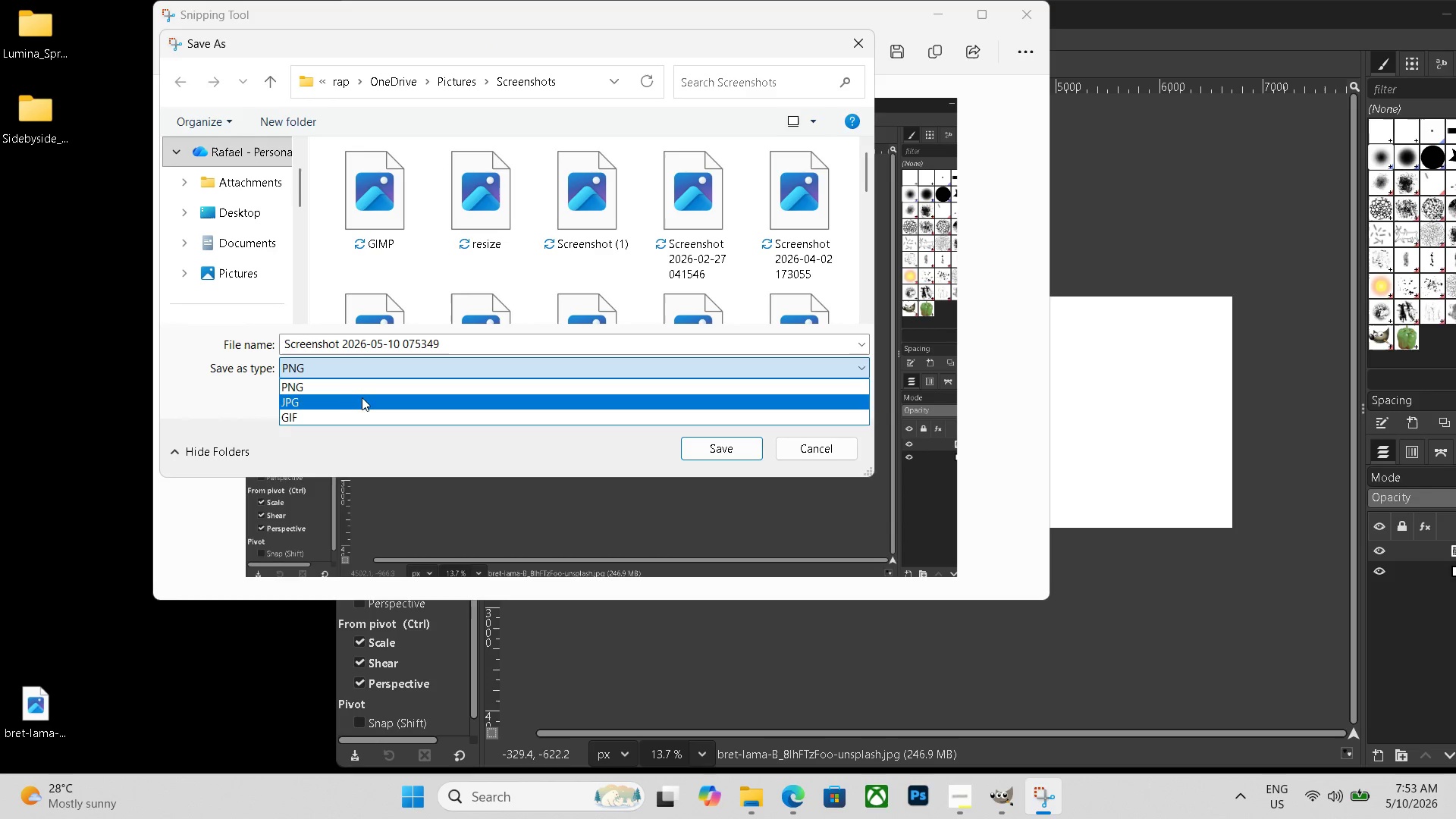 
left_click([362, 397])
 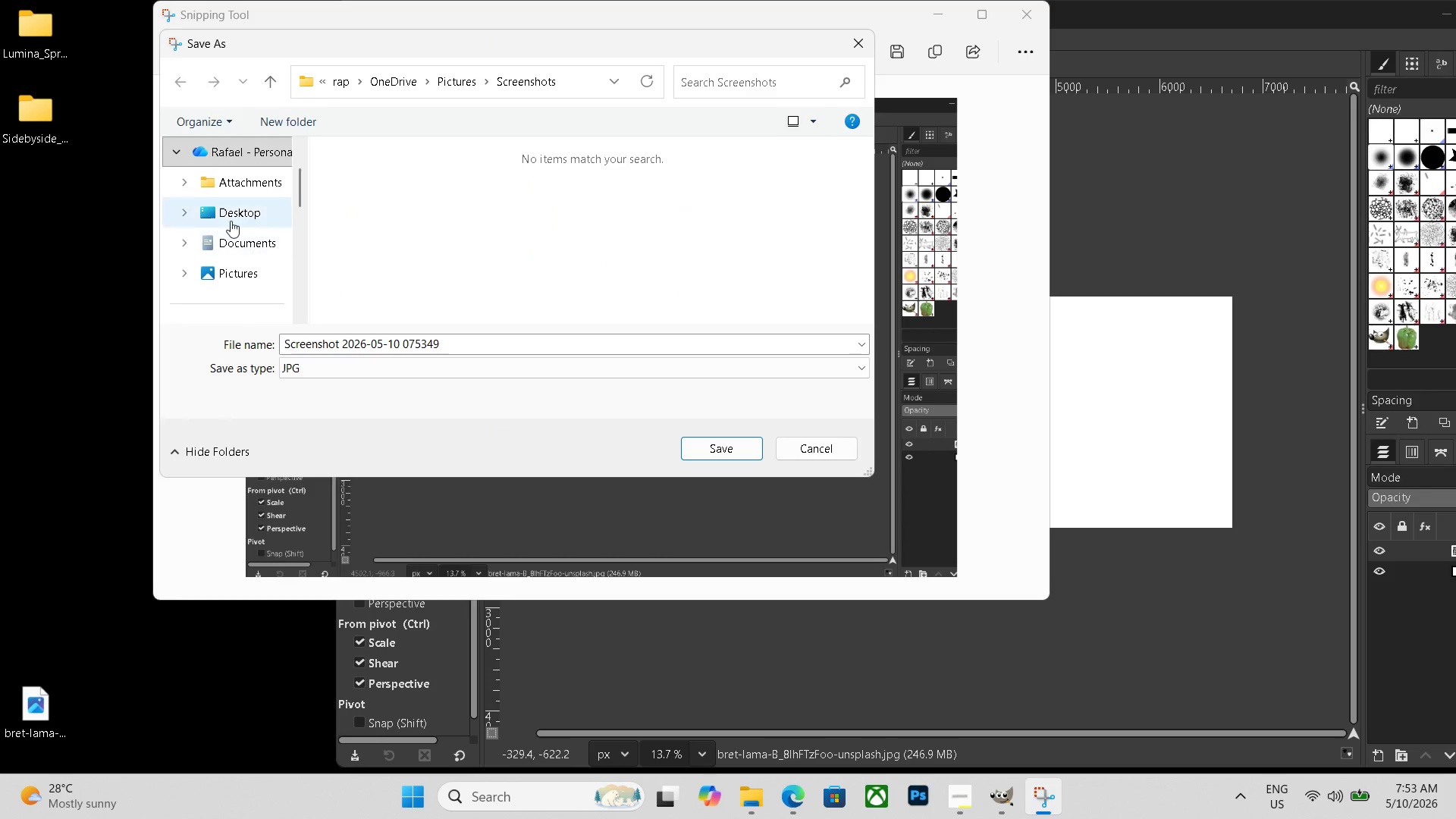 
left_click([209, 207])
 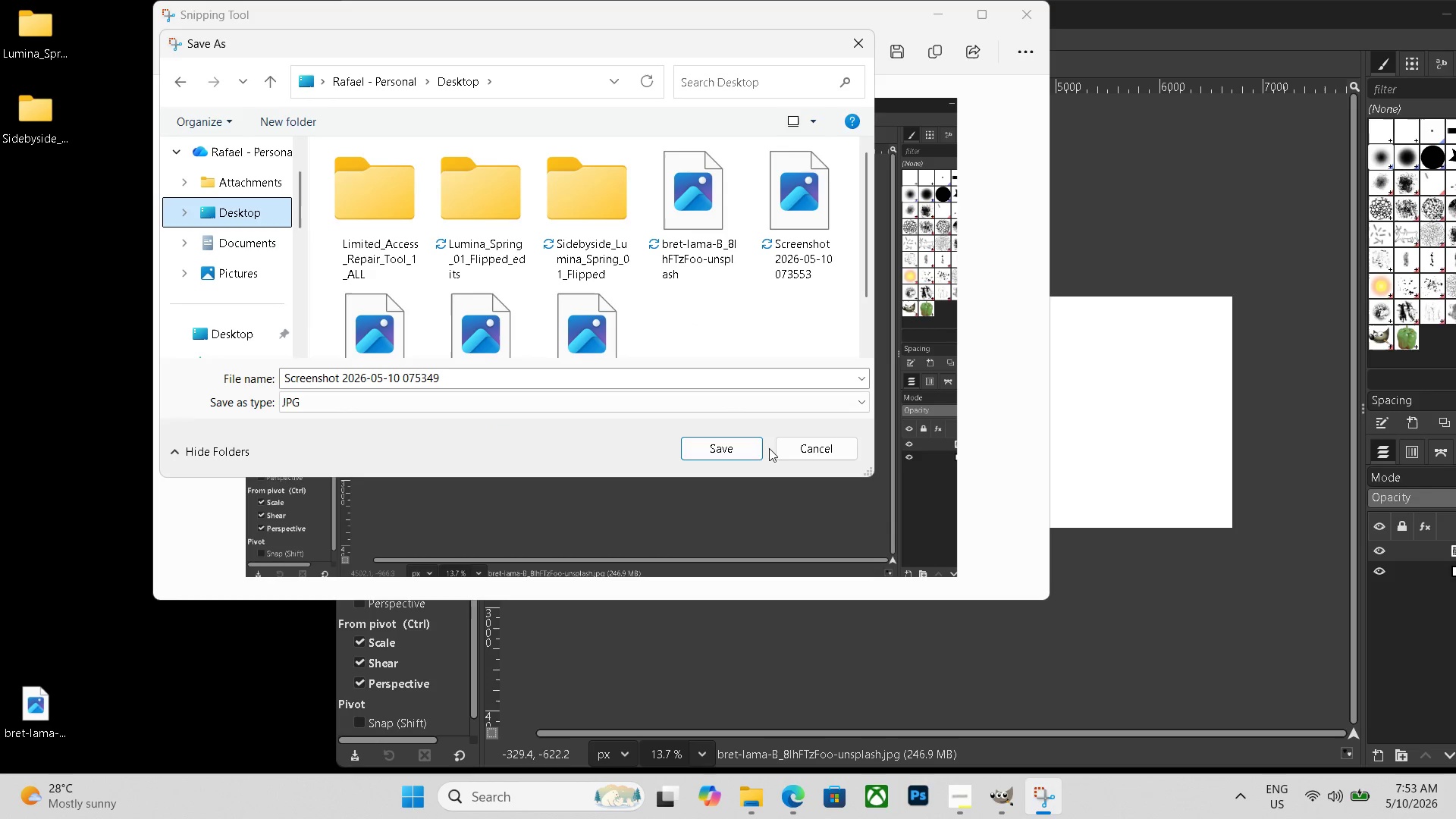 
left_click([746, 448])
 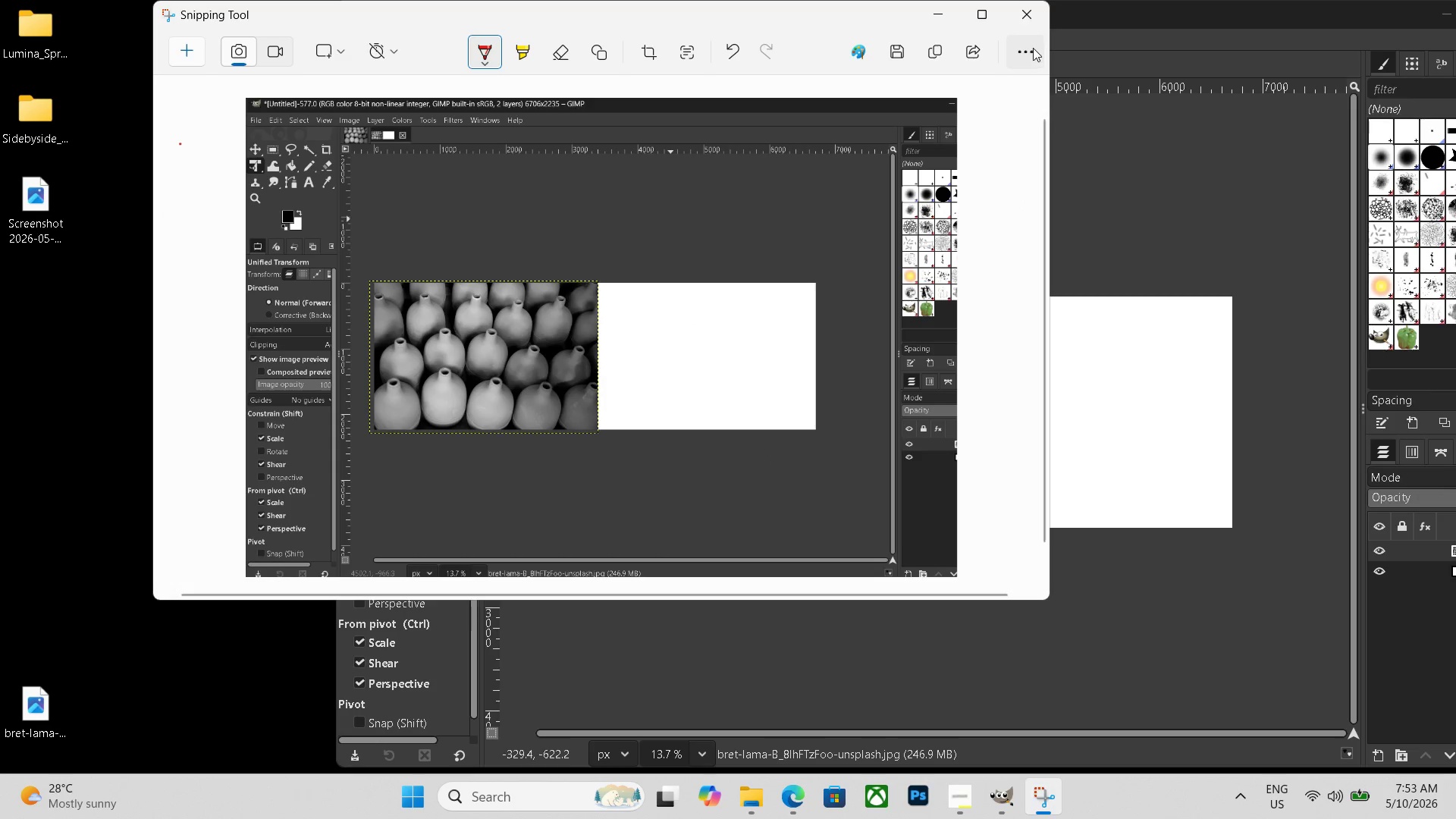 
left_click([1034, 23])
 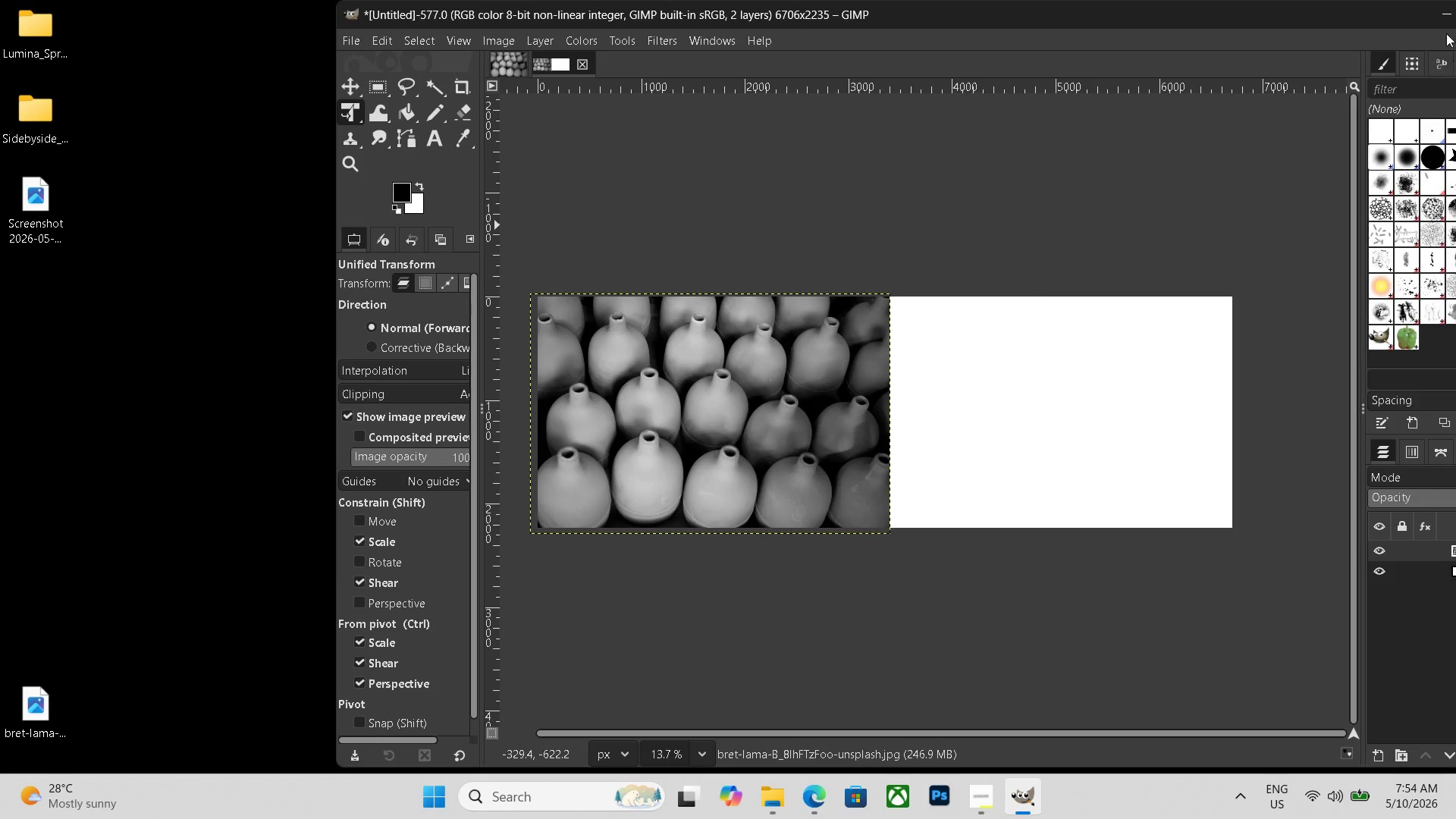 
left_click([1441, 11])
 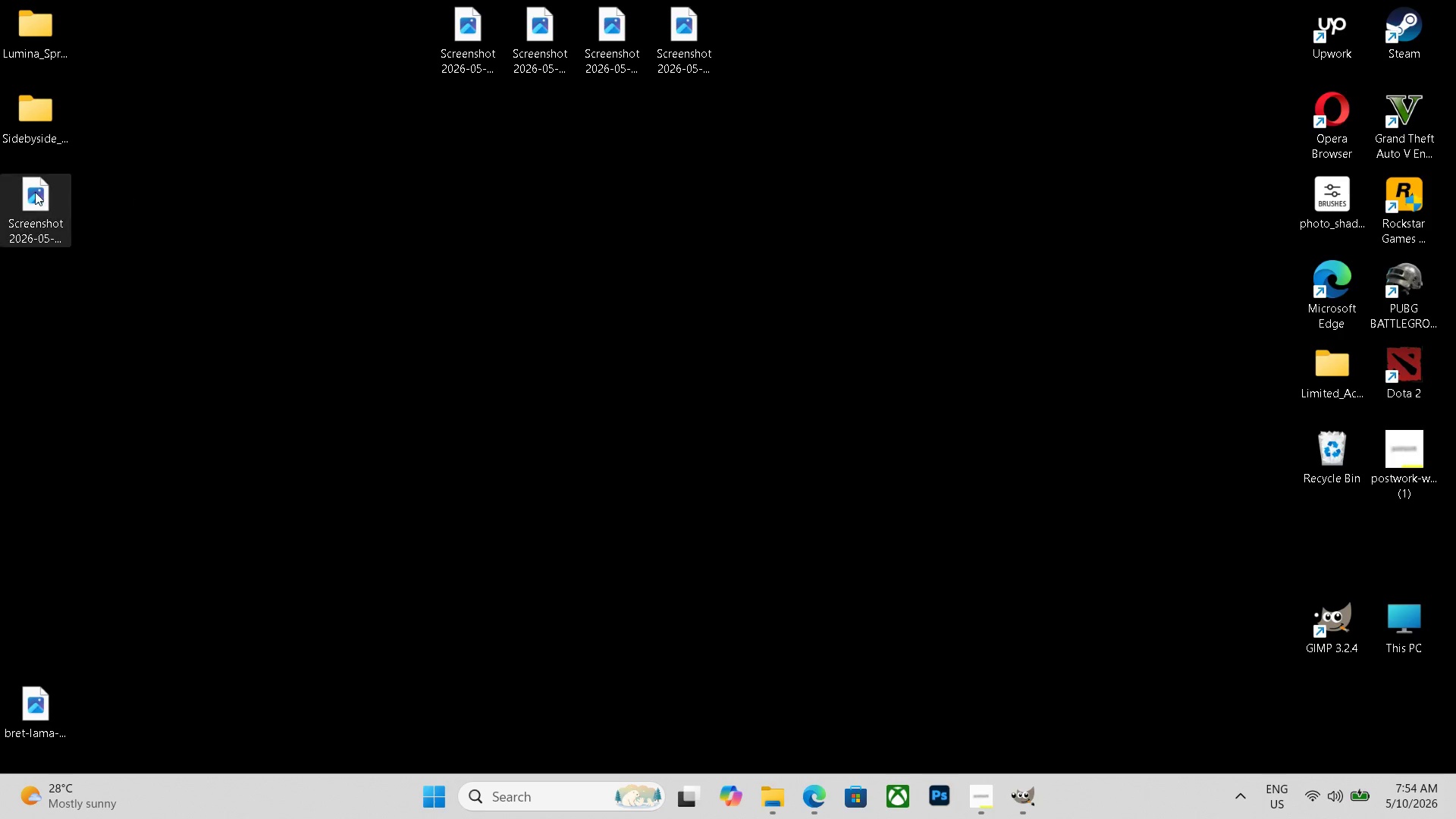 
left_click_drag(start_coordinate=[28, 196], to_coordinate=[746, 30])
 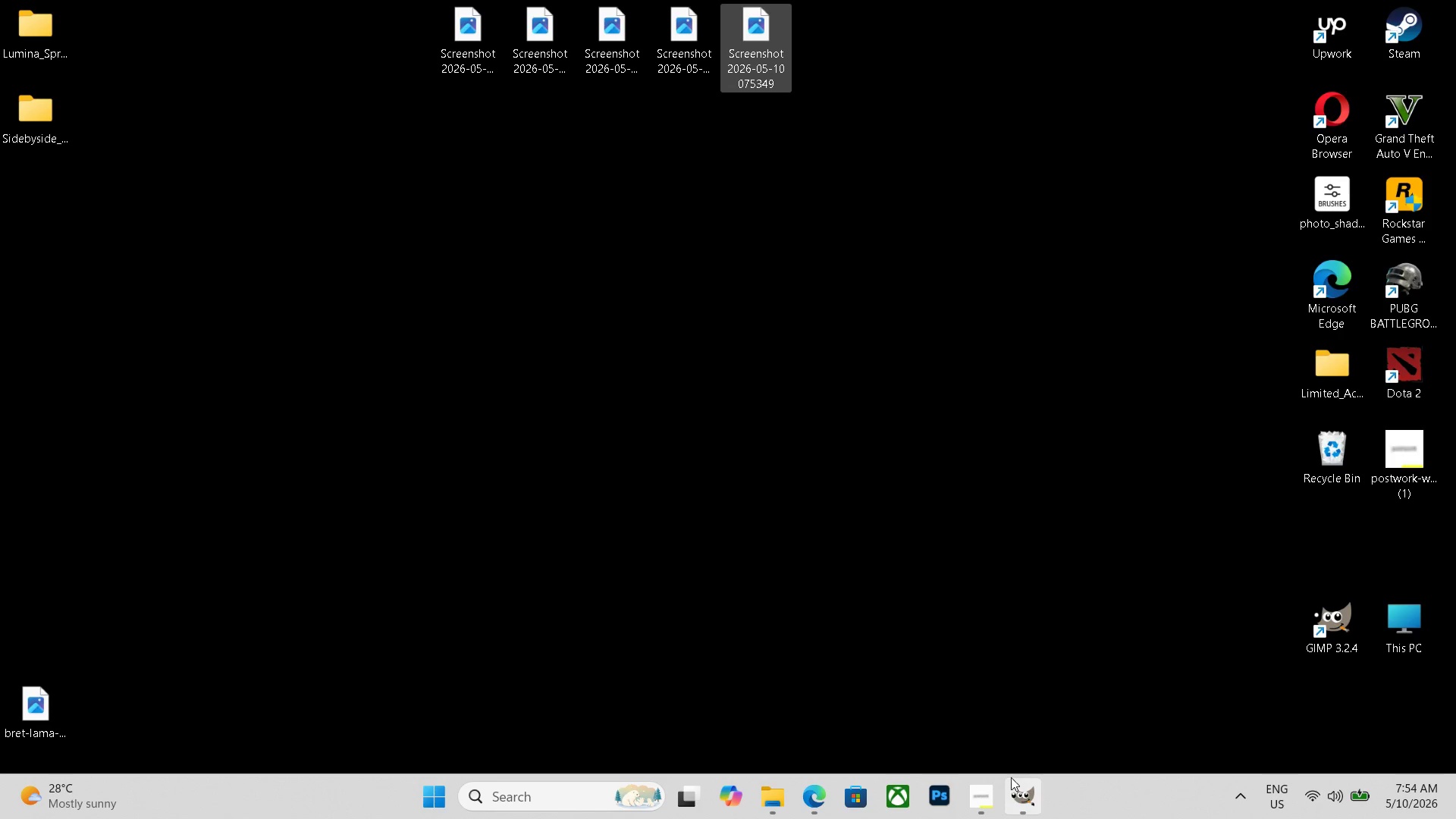 
left_click([987, 792])